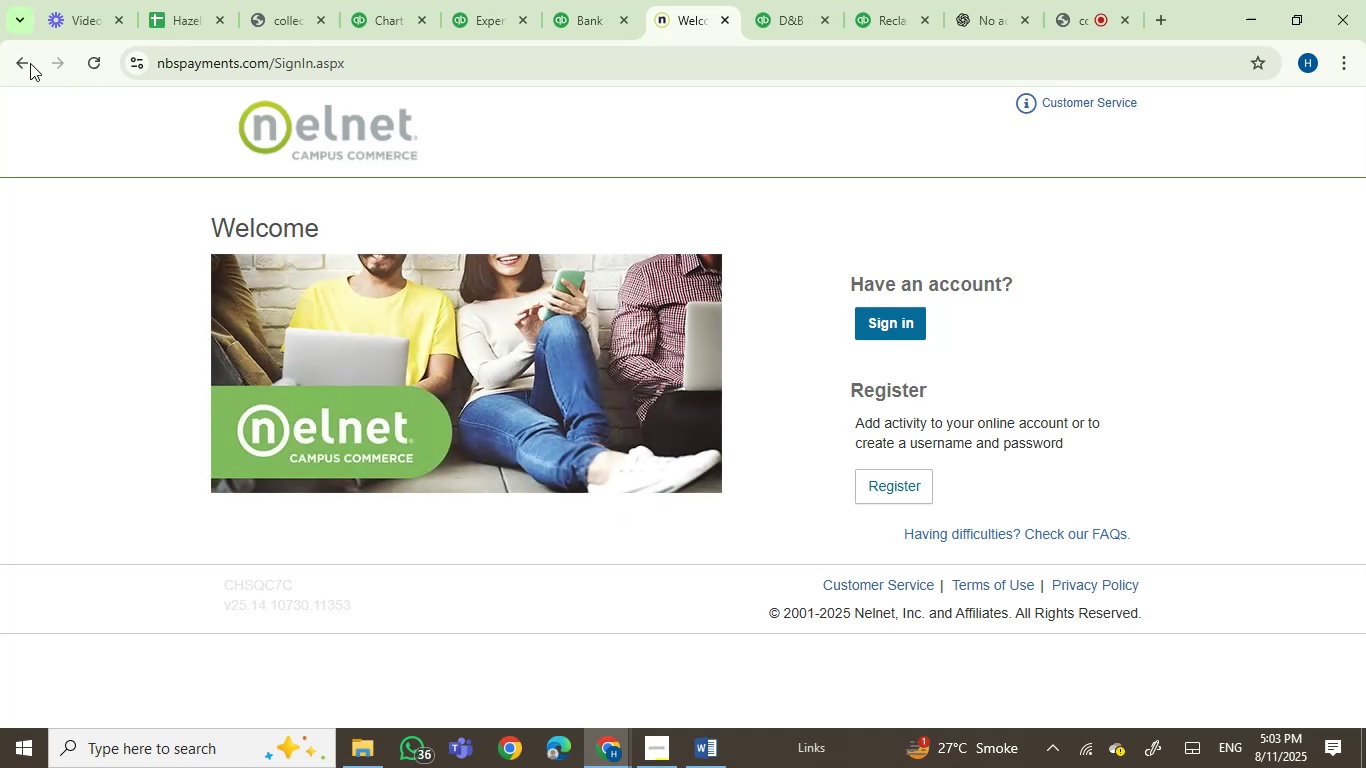 
left_click([10, 58])
 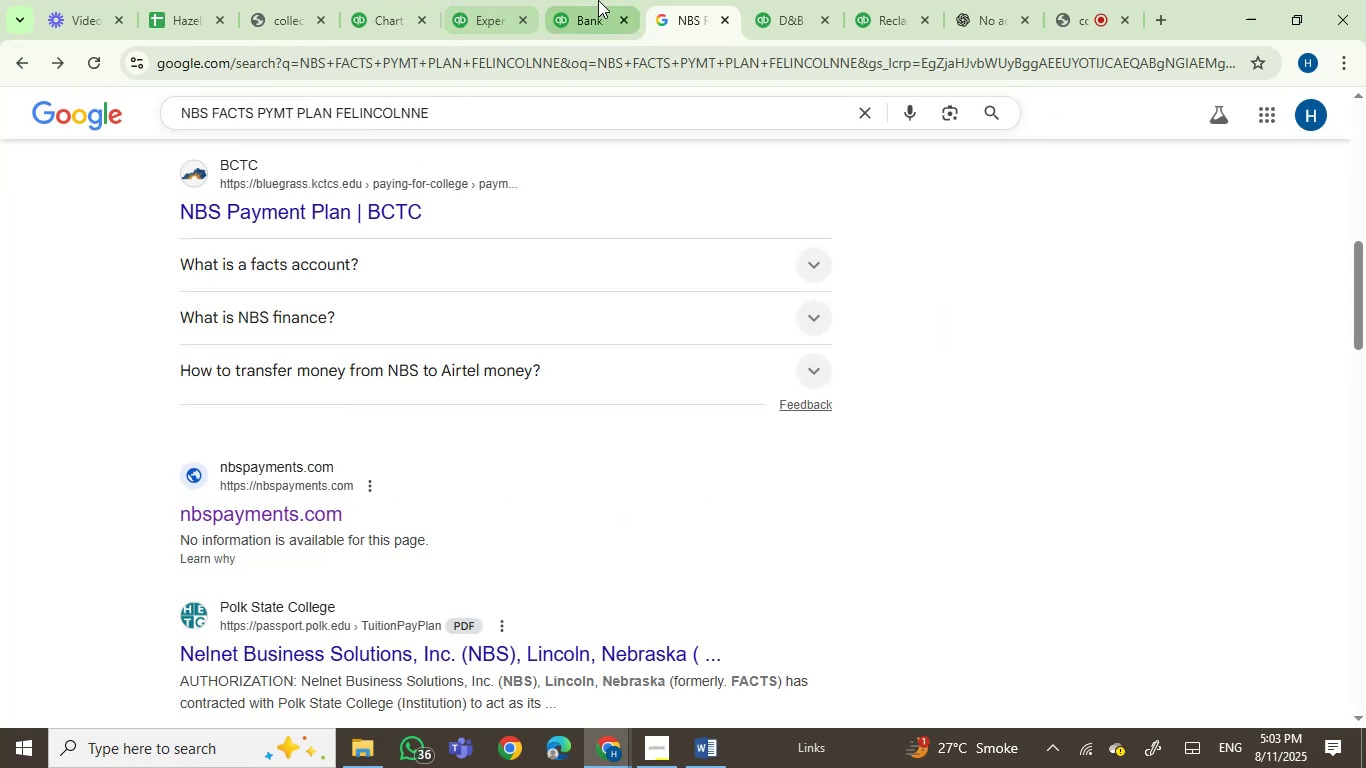 
left_click([596, 0])
 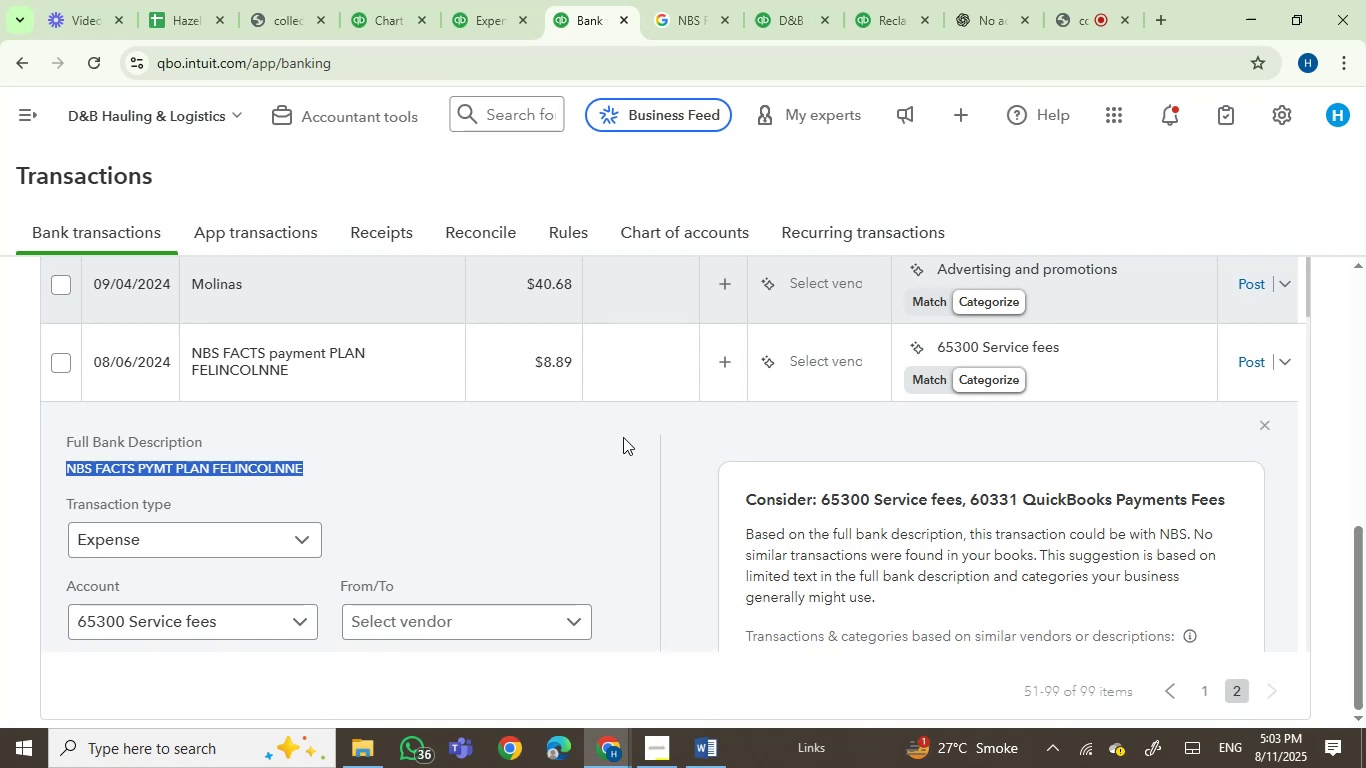 
left_click([957, 336])
 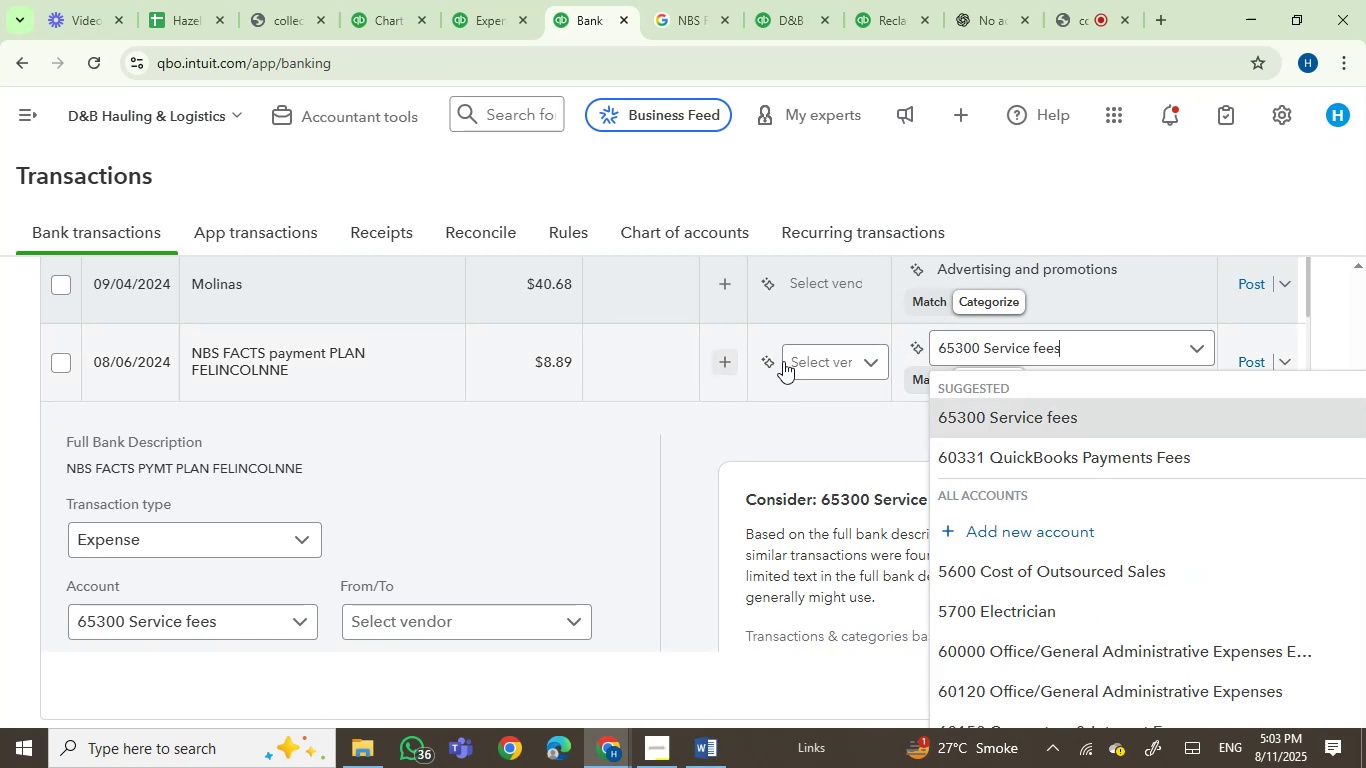 
left_click([801, 361])
 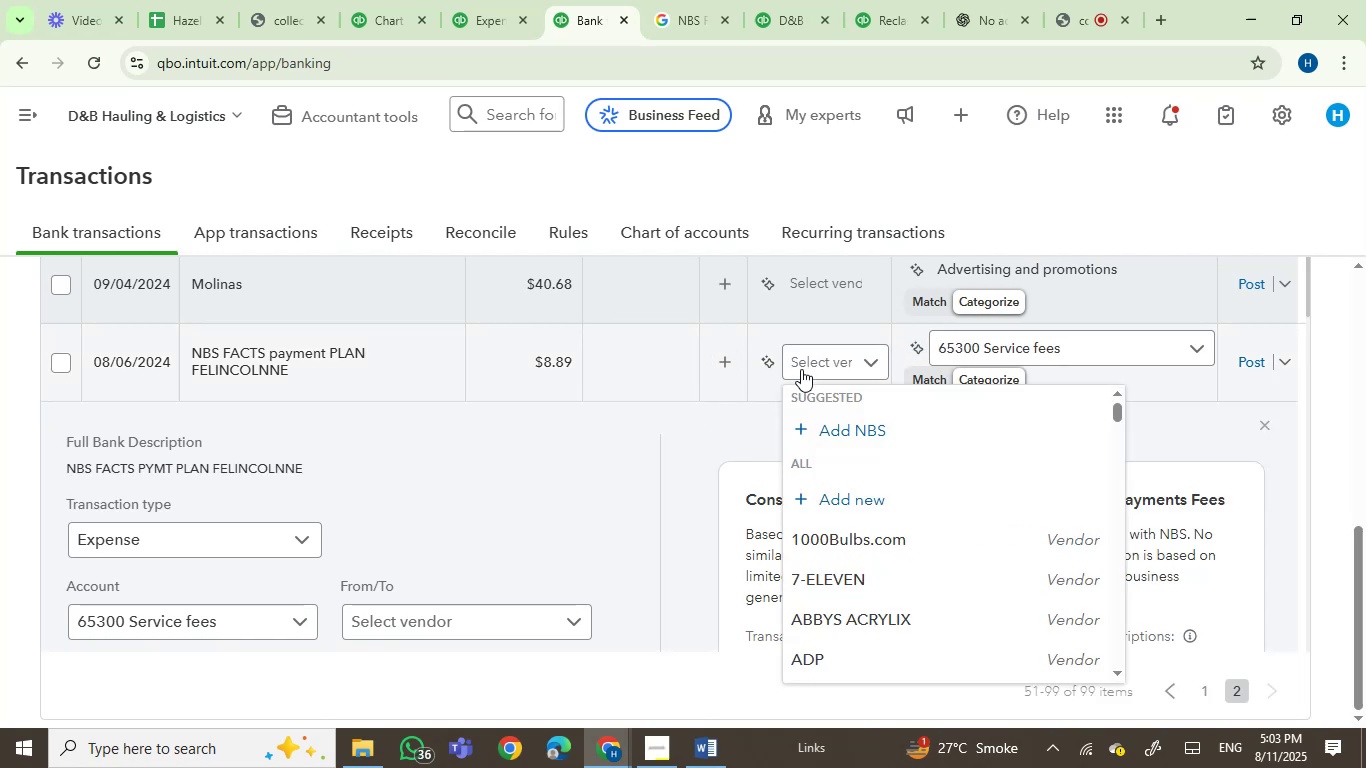 
left_click([666, 0])
 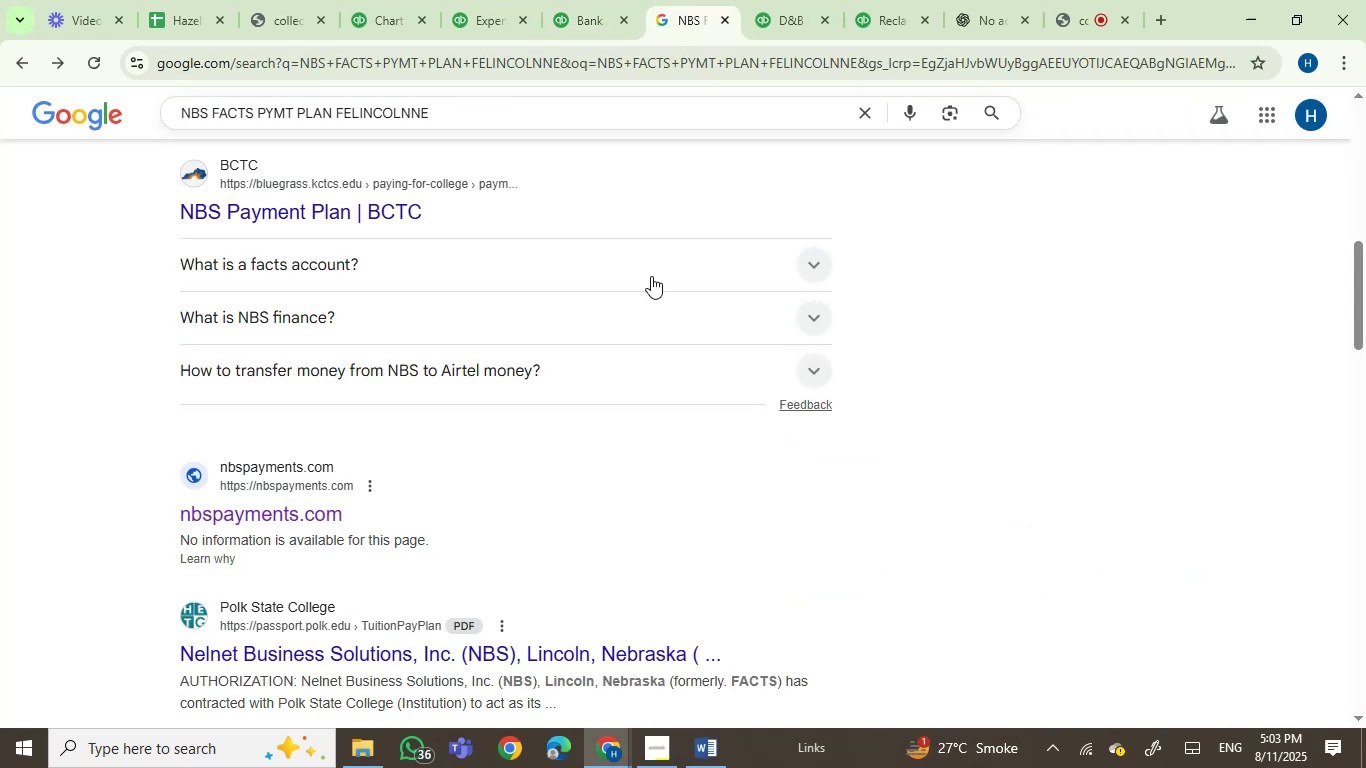 
scroll: coordinate [651, 276], scroll_direction: up, amount: 13.0
 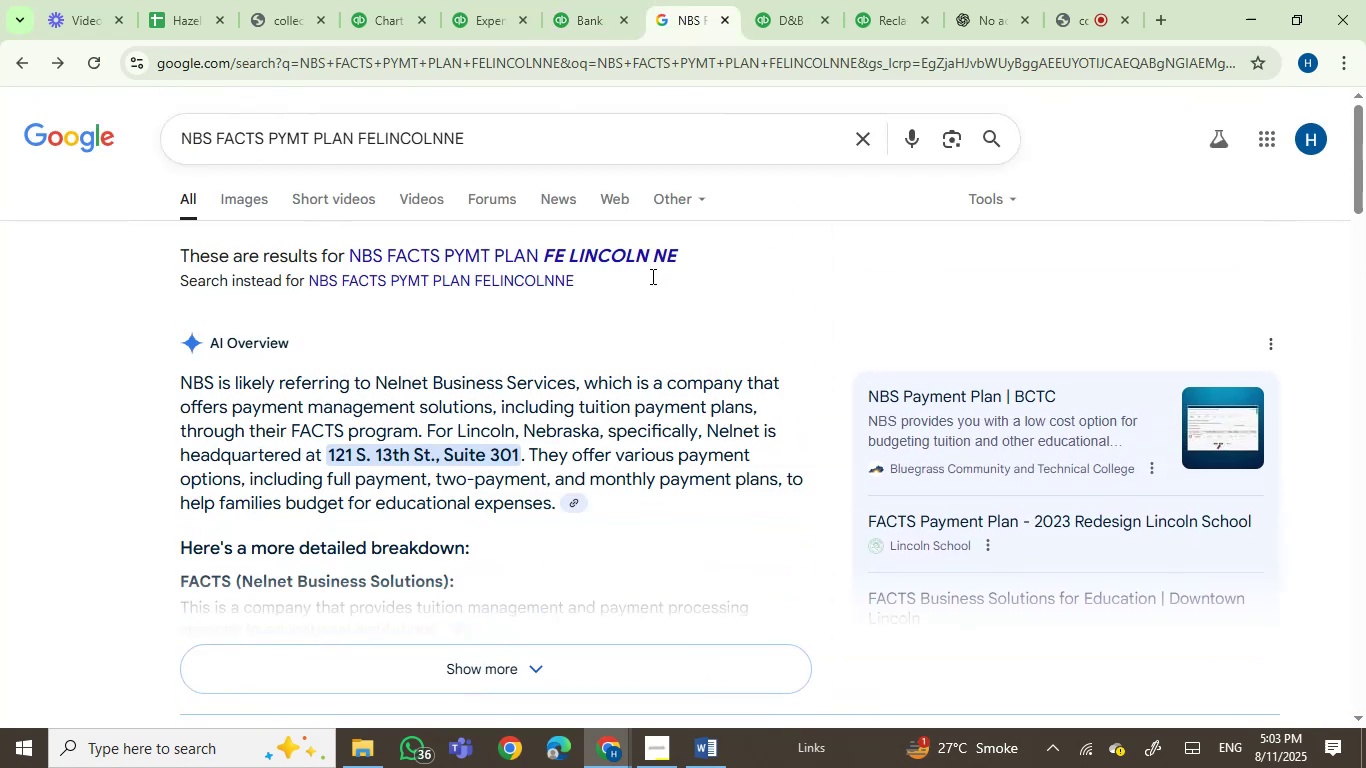 
scroll: coordinate [659, 292], scroll_direction: down, amount: 6.0
 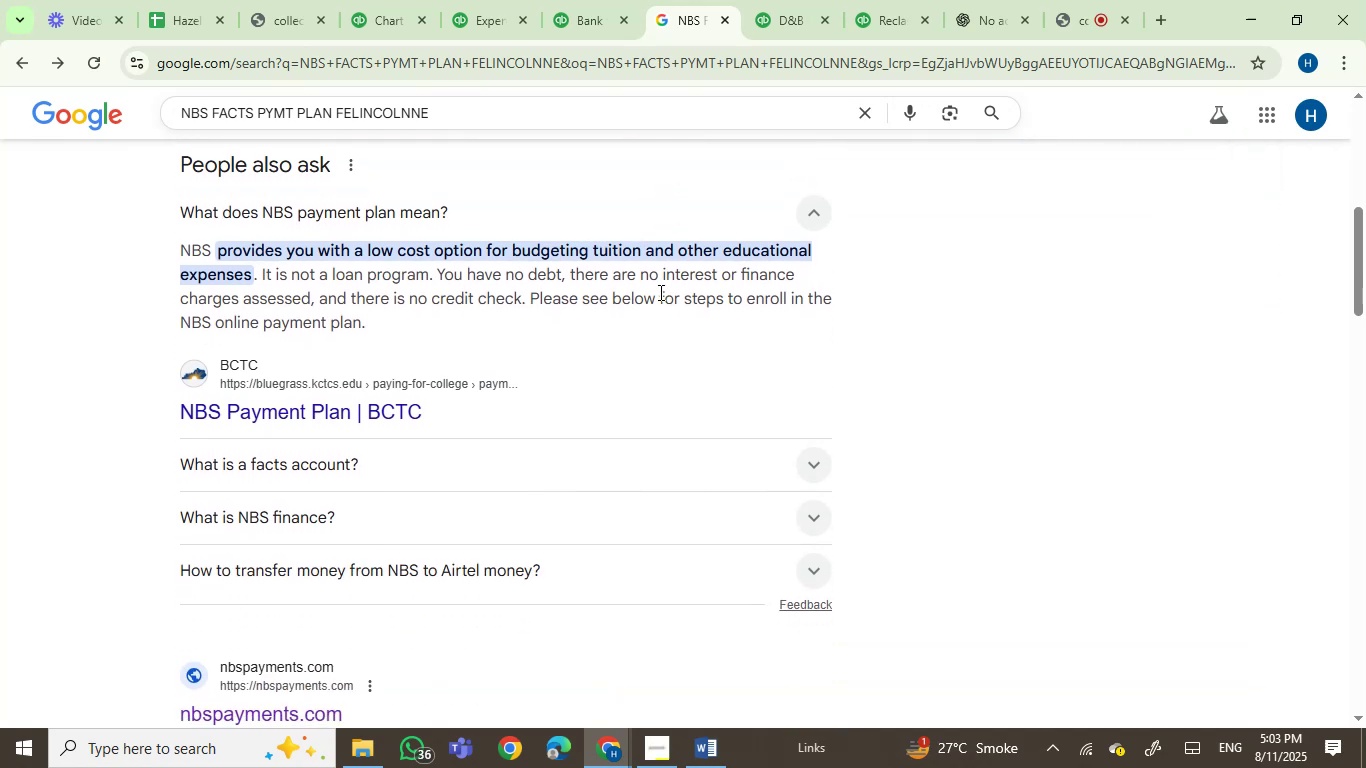 
scroll: coordinate [659, 292], scroll_direction: up, amount: 3.0
 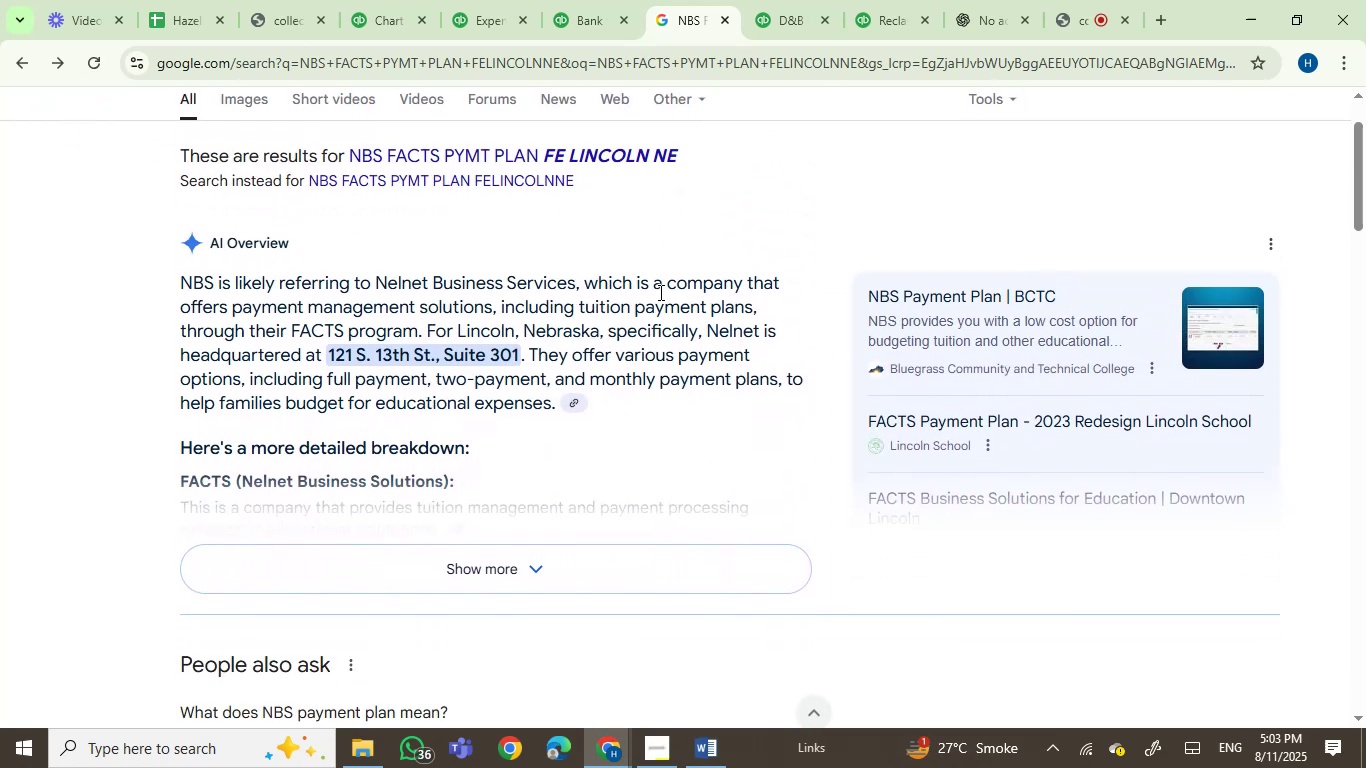 
scroll: coordinate [911, 460], scroll_direction: down, amount: 6.0
 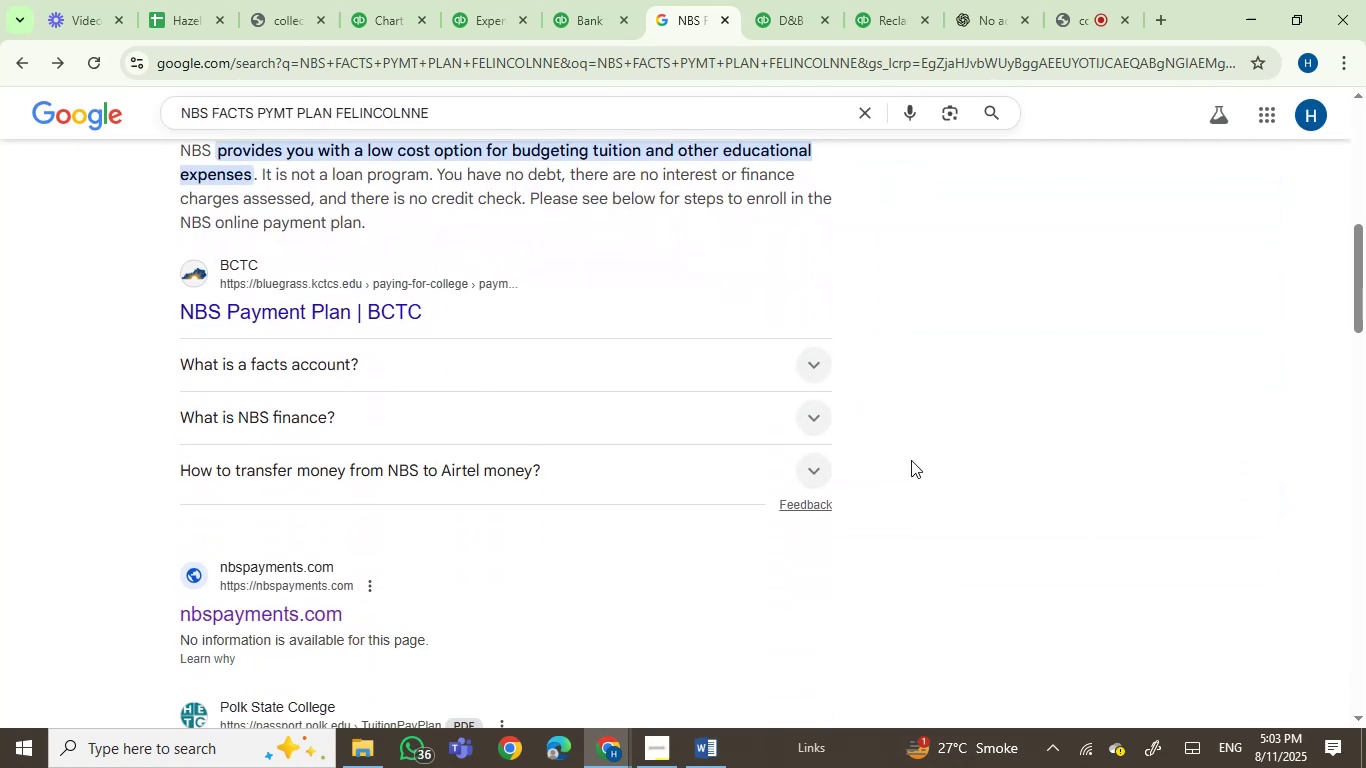 
scroll: coordinate [911, 460], scroll_direction: up, amount: 1.0
 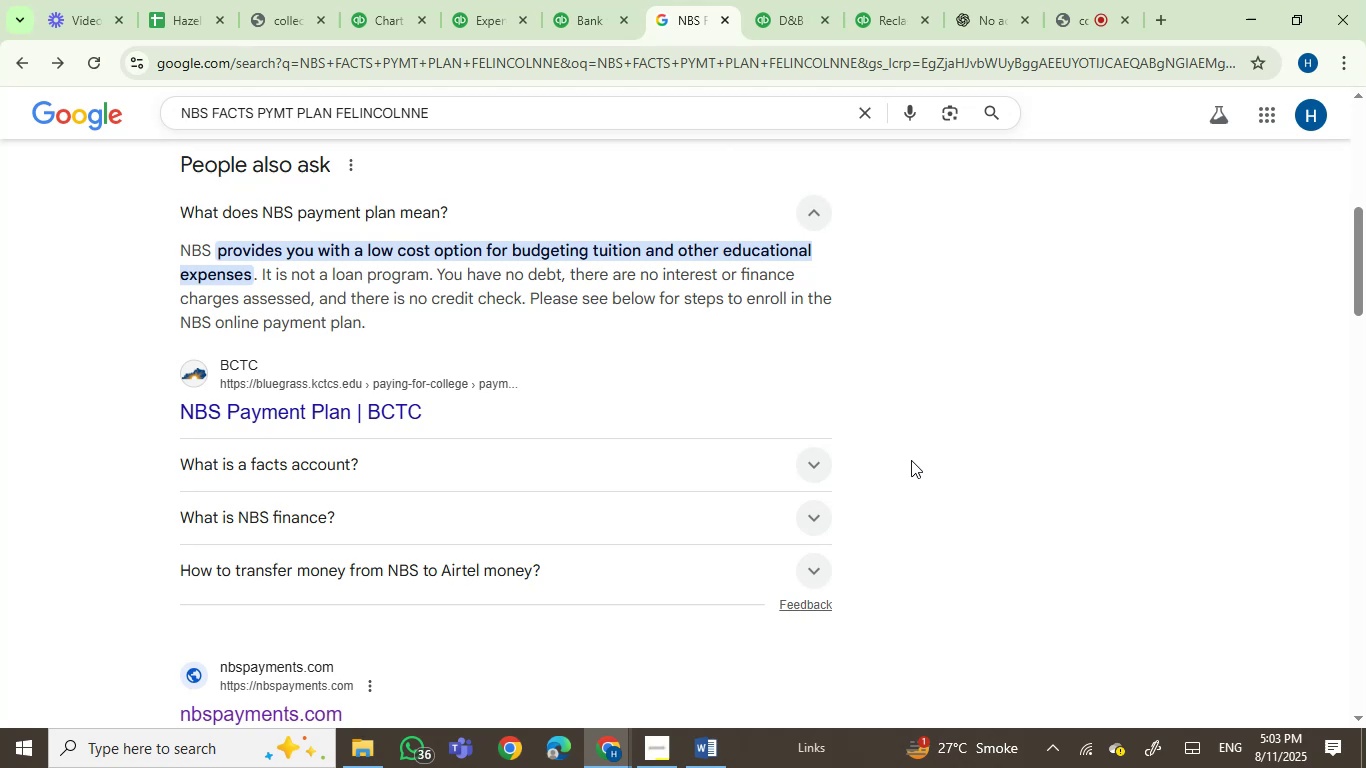 
scroll: coordinate [911, 460], scroll_direction: down, amount: 2.0
 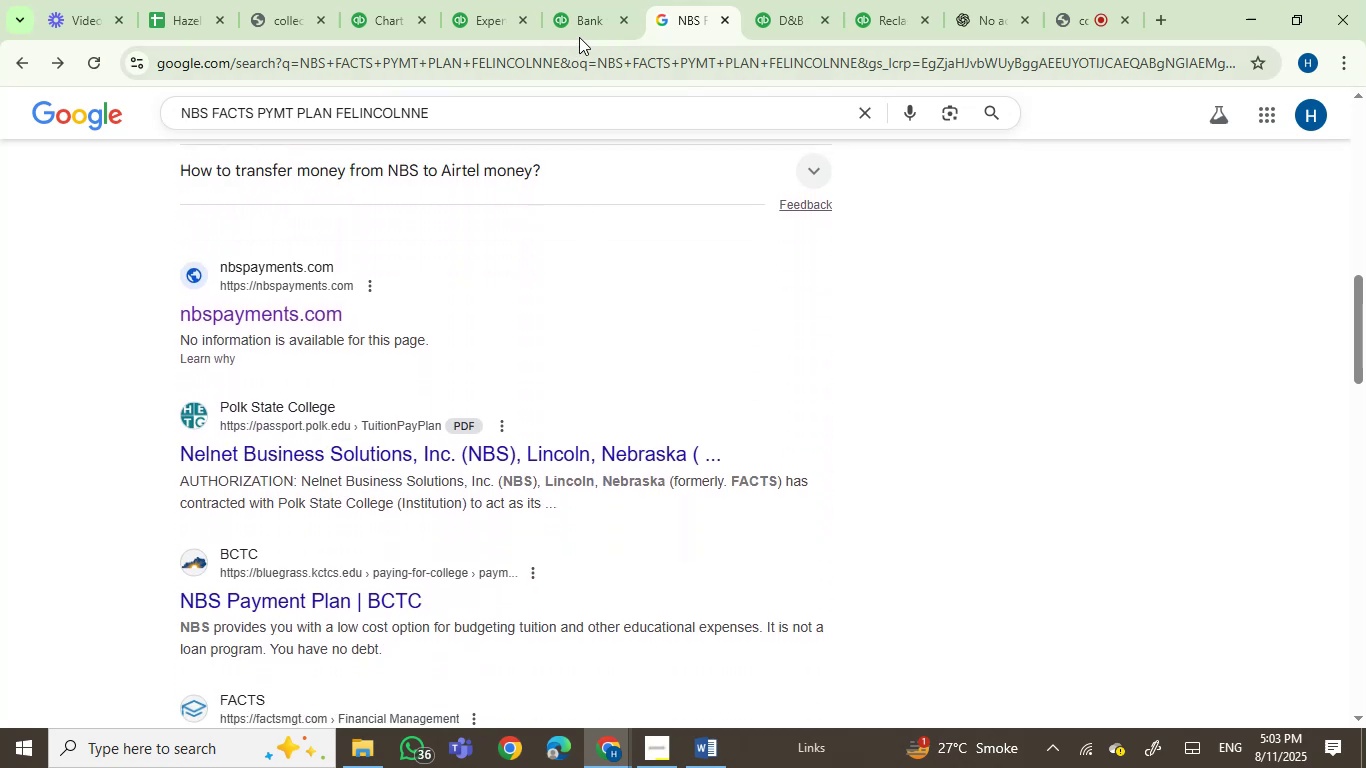 
left_click([588, 10])
 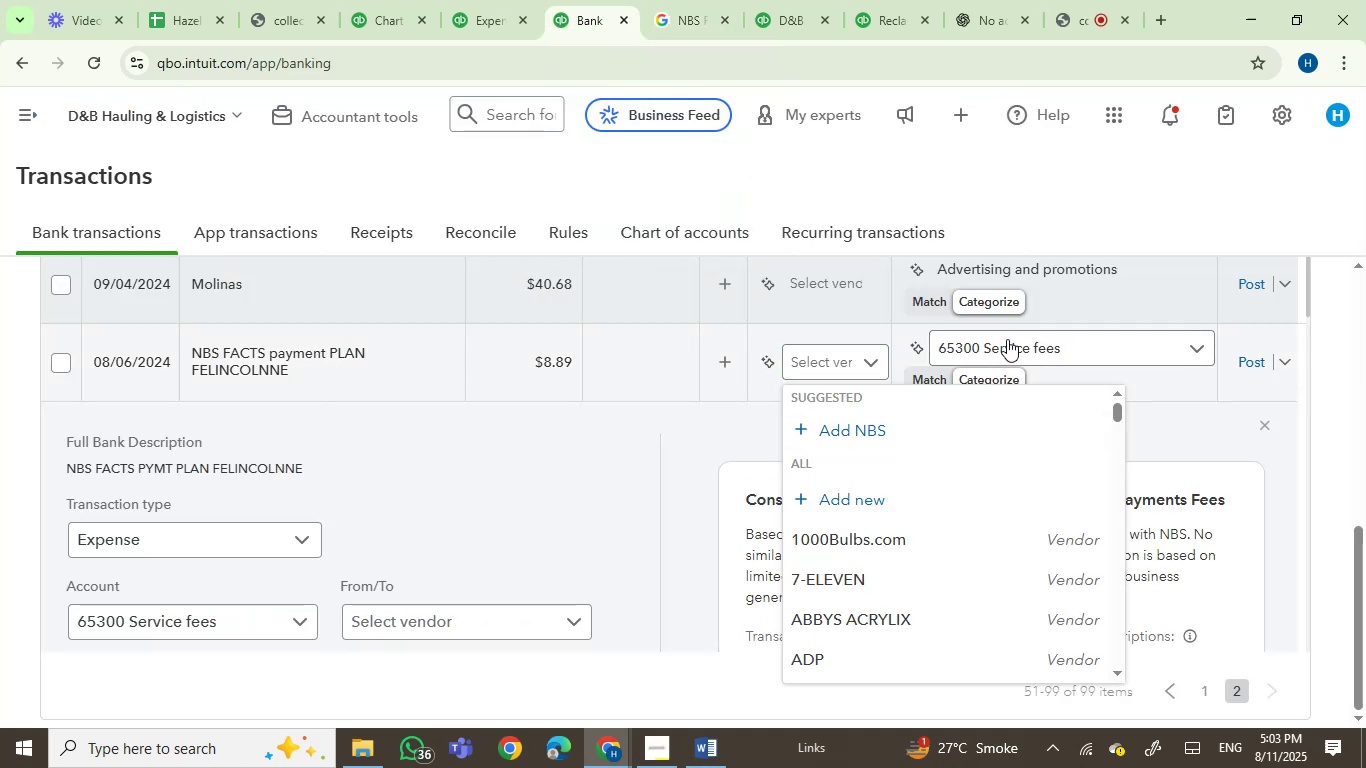 
left_click([1007, 350])
 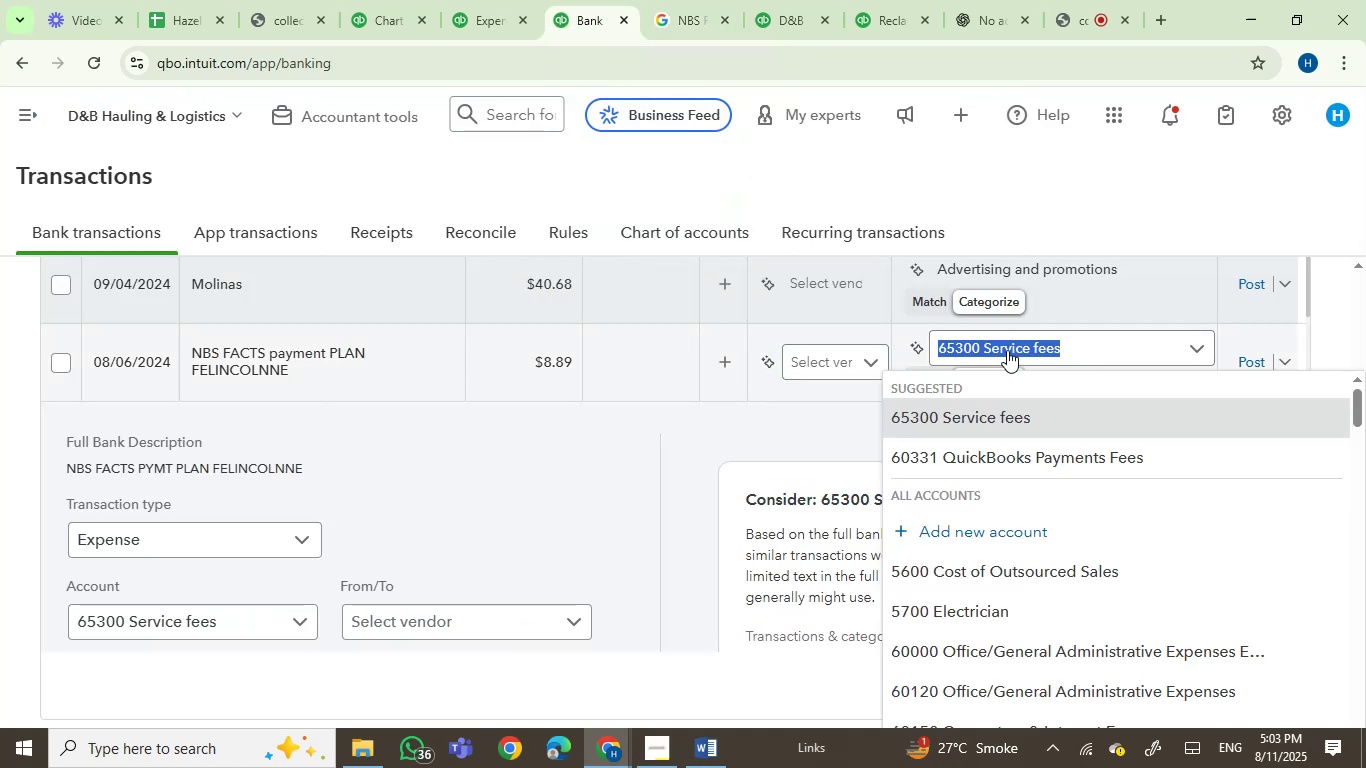 
type(cont)
 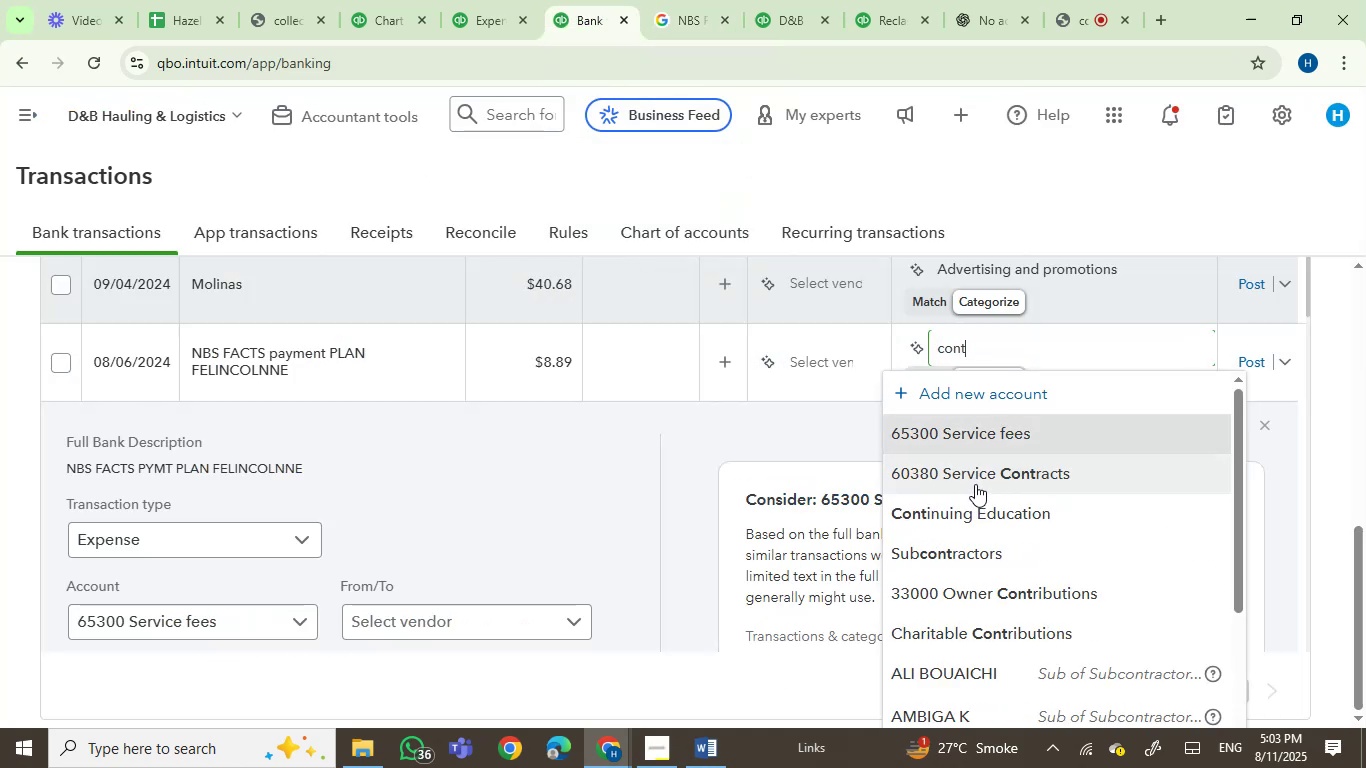 
left_click([971, 517])
 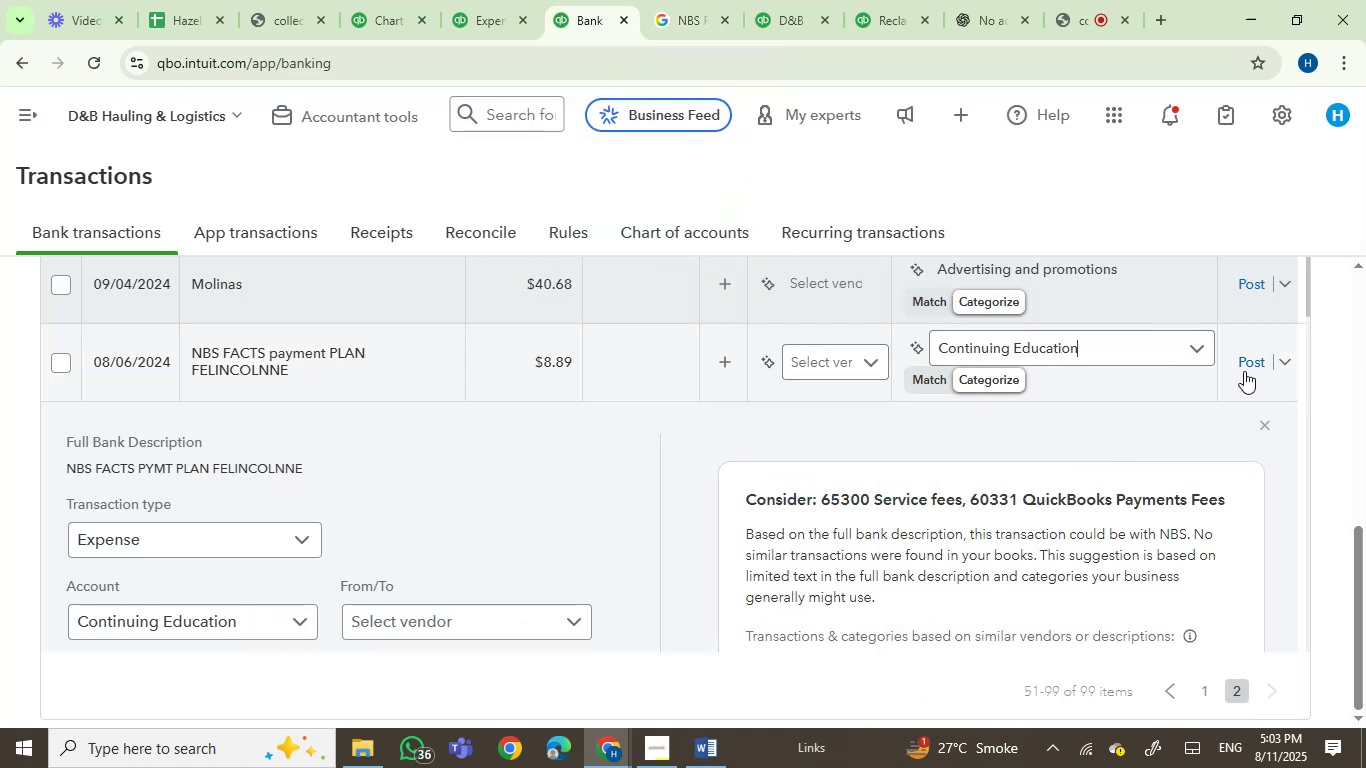 
left_click([1250, 364])
 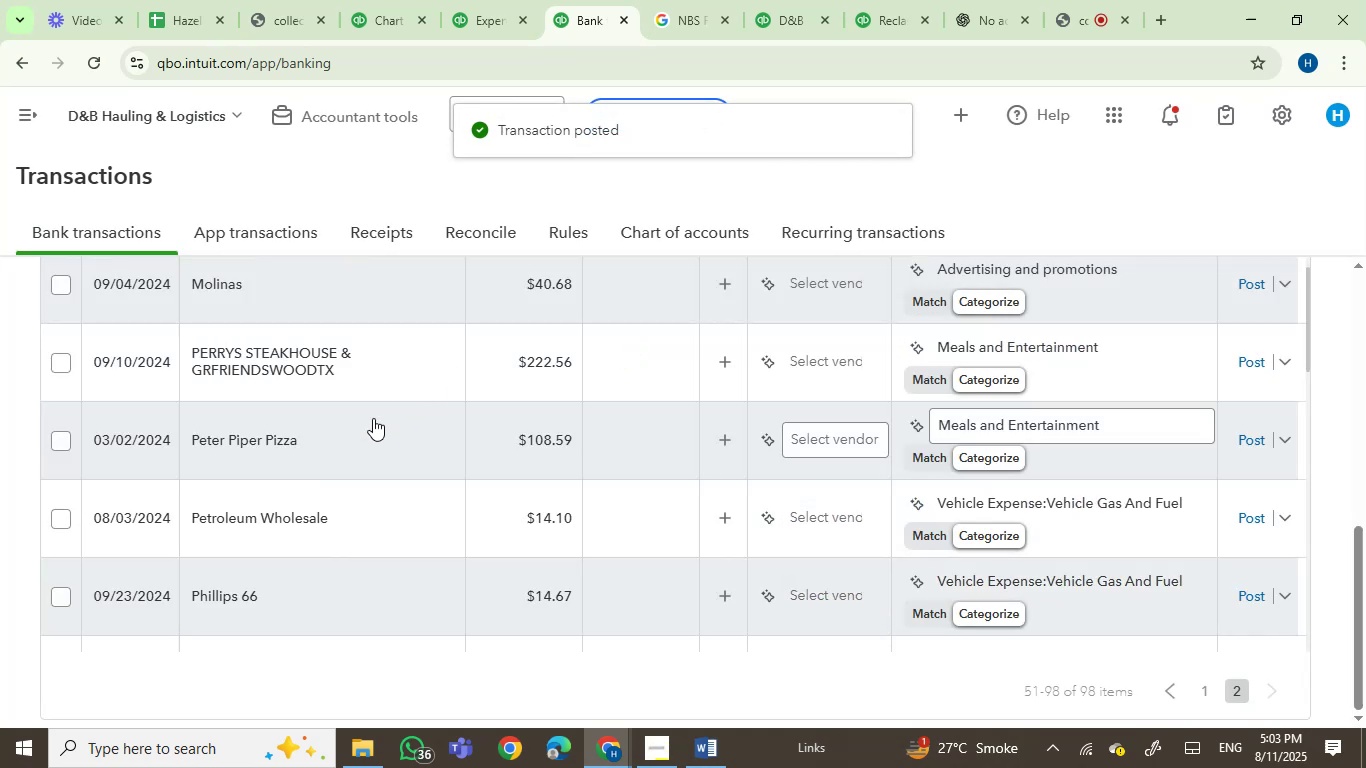 
wait(9.4)
 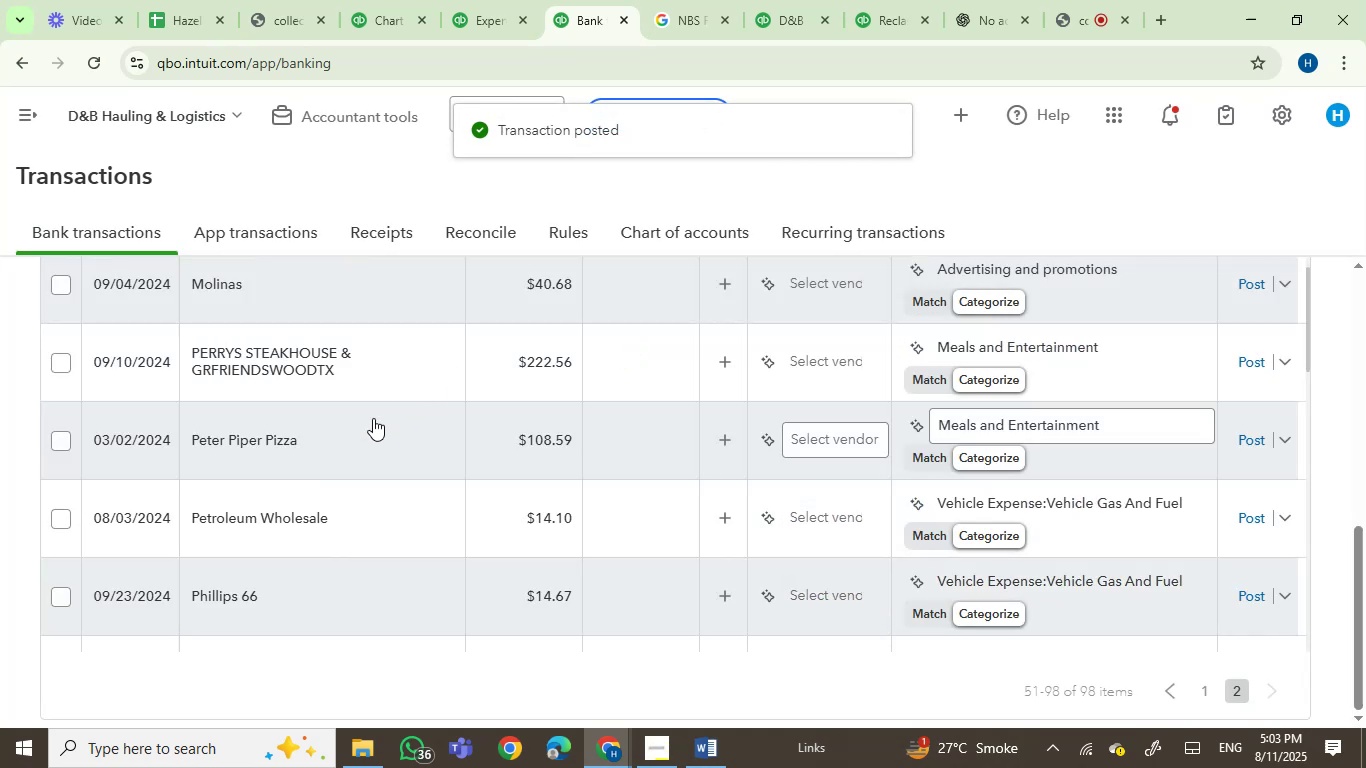 
left_click_drag(start_coordinate=[107, 472], to_coordinate=[338, 461])
 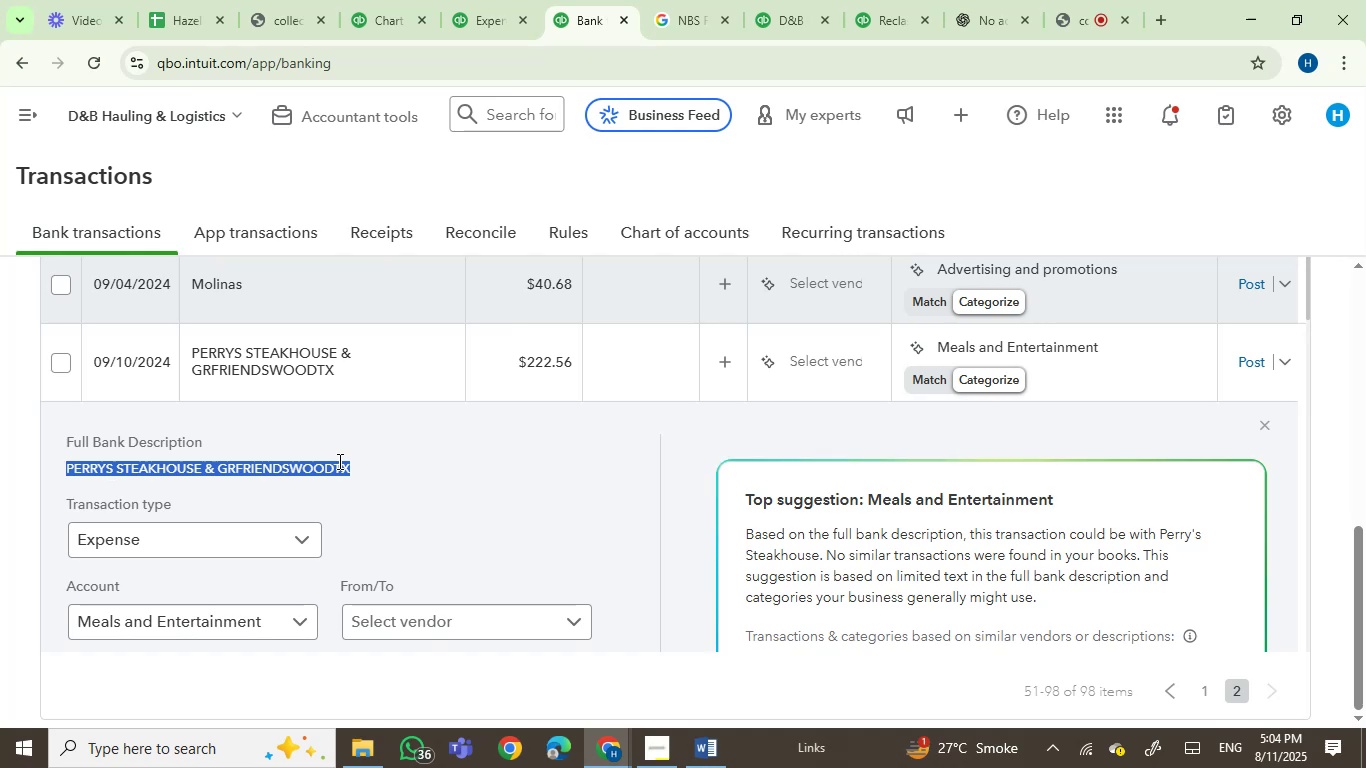 
key(Control+C)
 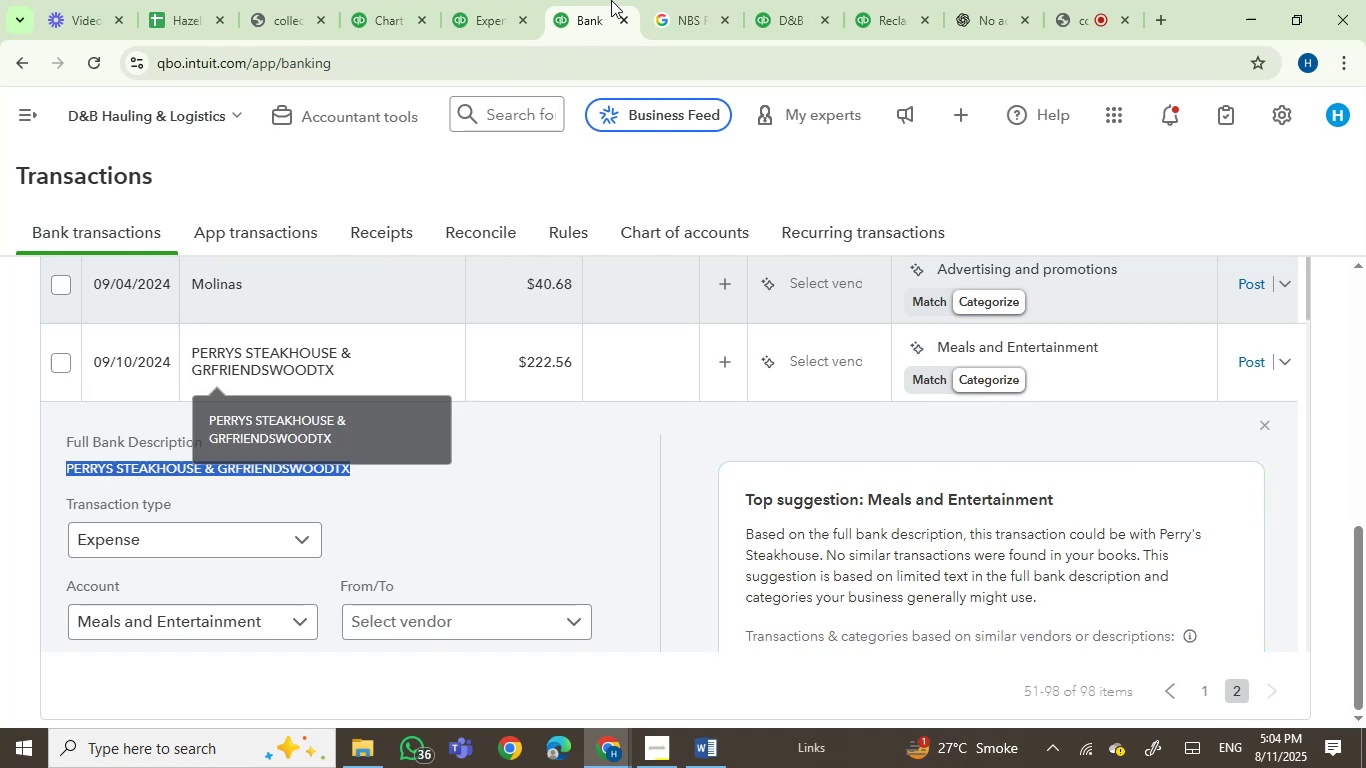 
left_click([662, 0])
 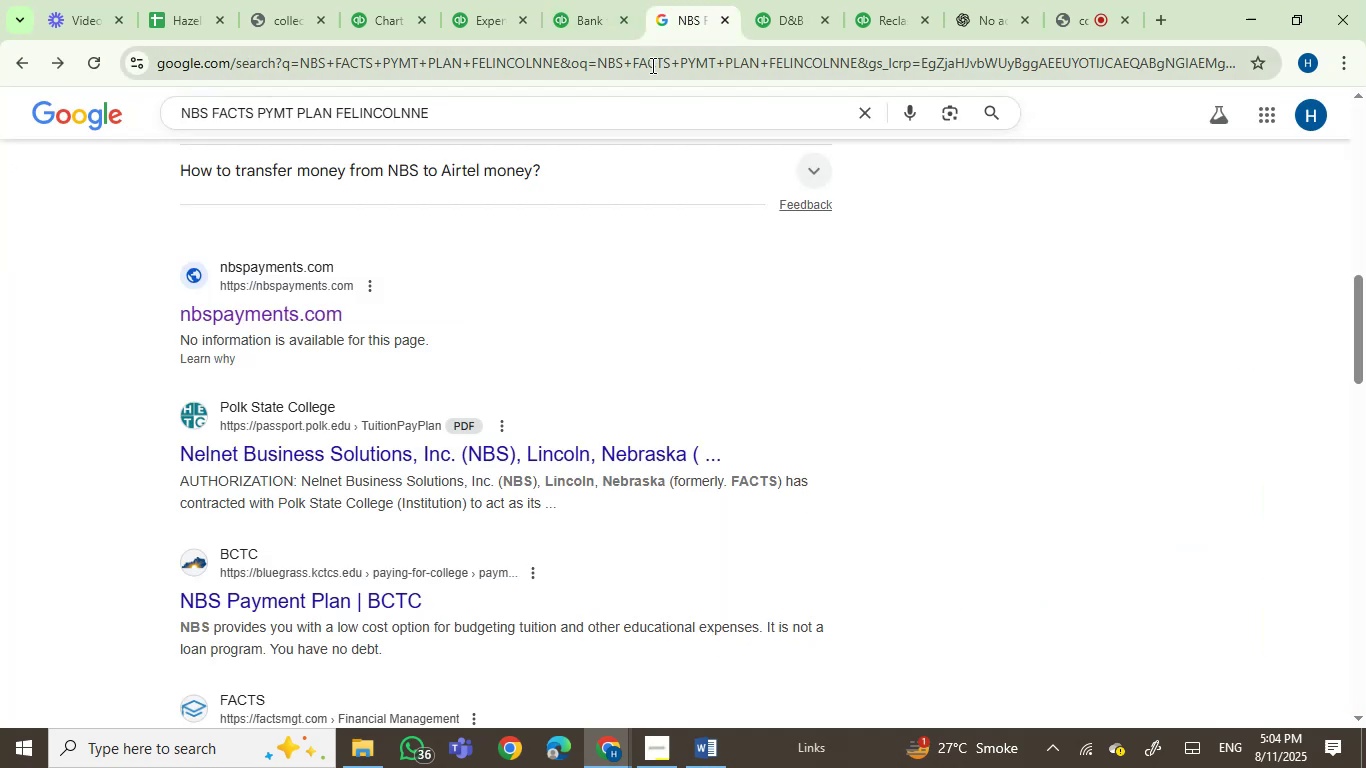 
double_click([651, 65])
 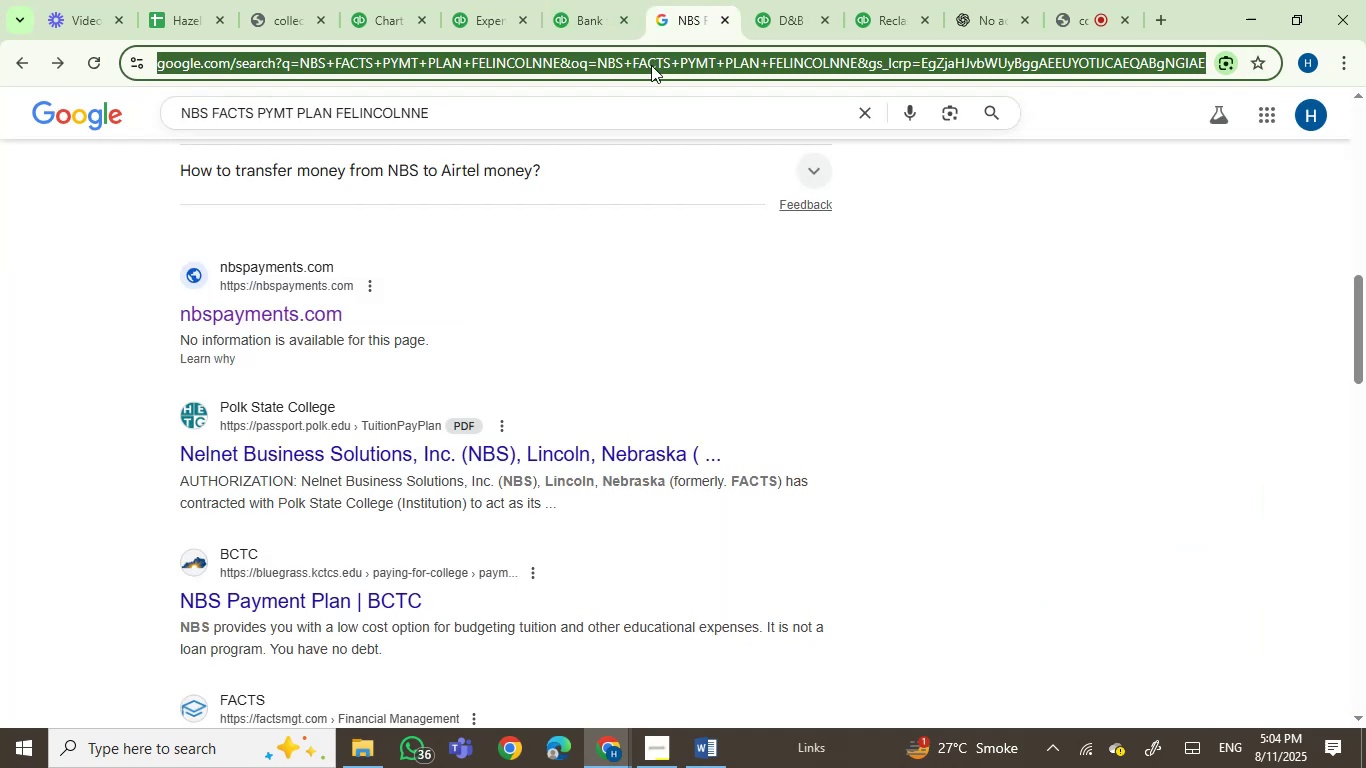 
key(Control+V)
 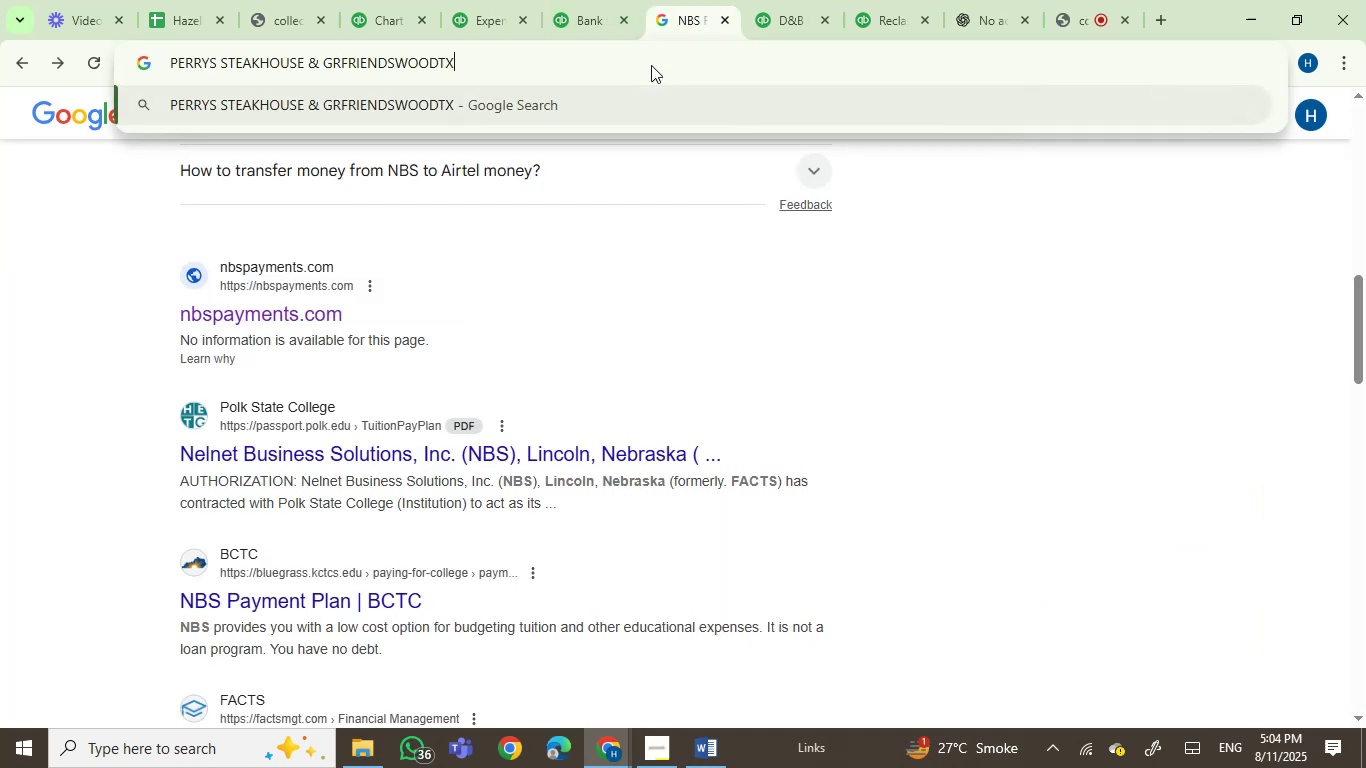 
key(Enter)
 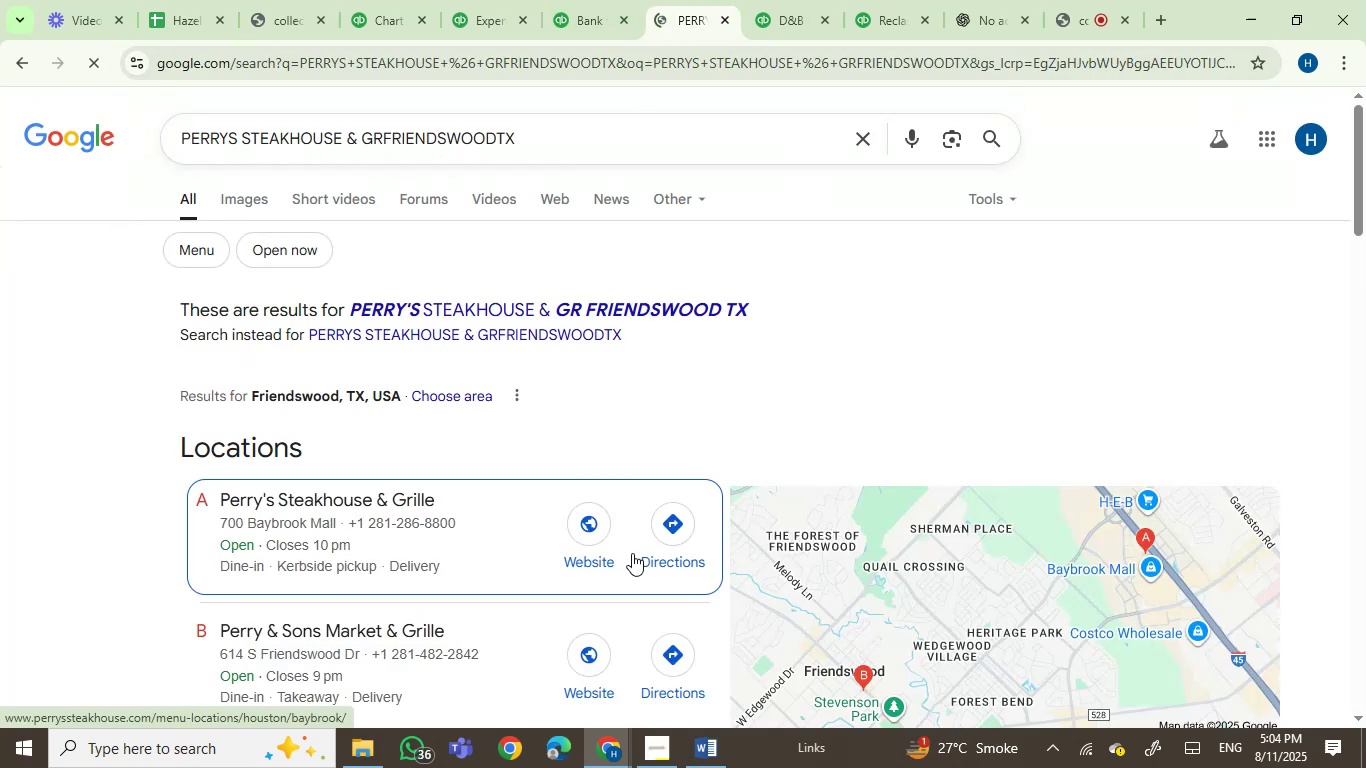 
left_click([646, 760])
 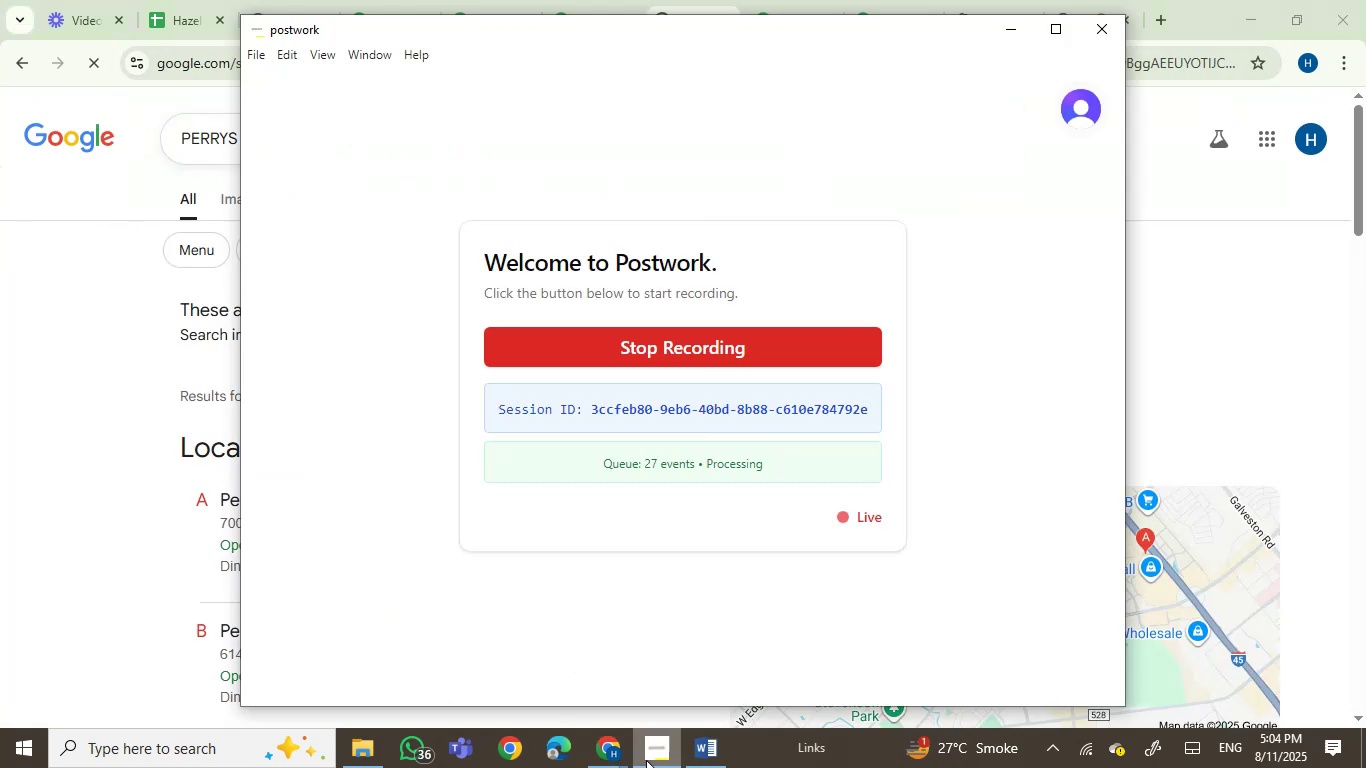 
left_click([646, 760])
 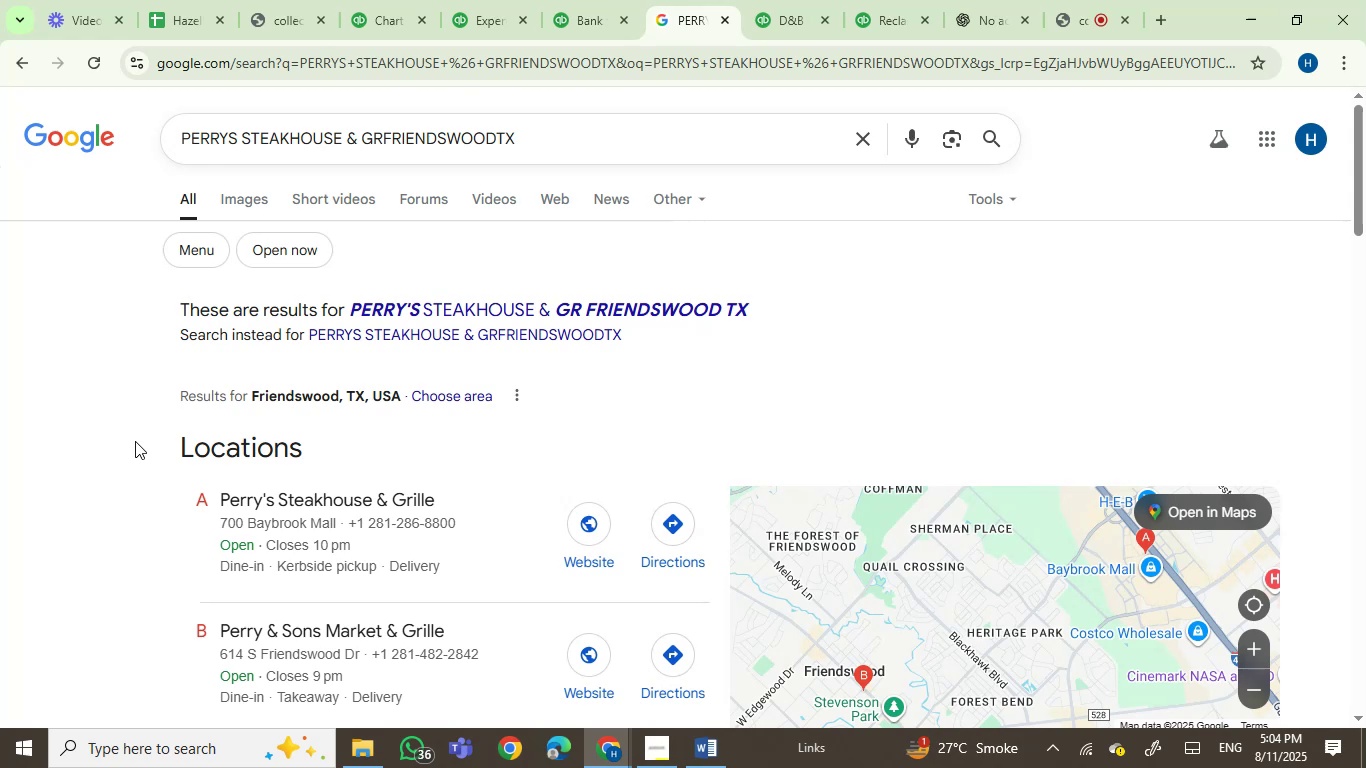 
scroll: coordinate [135, 441], scroll_direction: down, amount: 1.0
 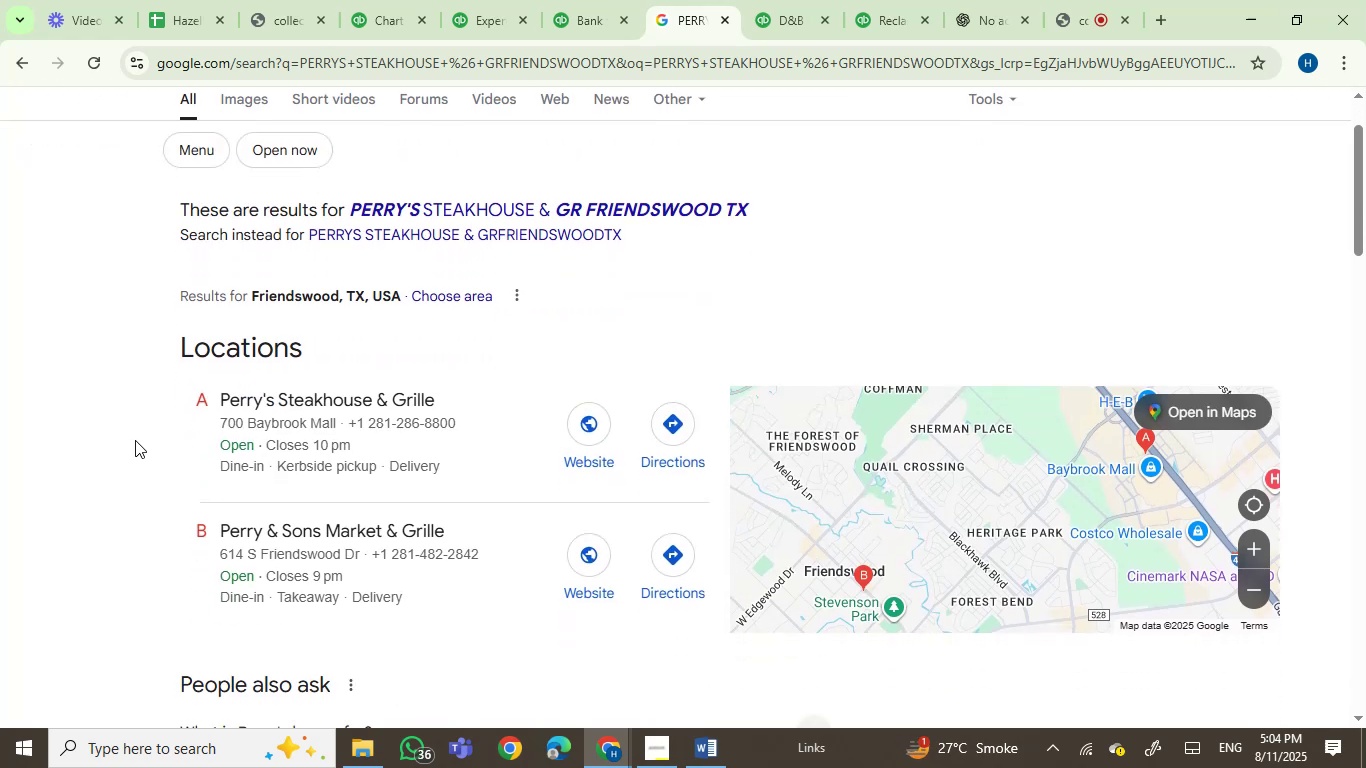 
scroll: coordinate [135, 440], scroll_direction: up, amount: 1.0
 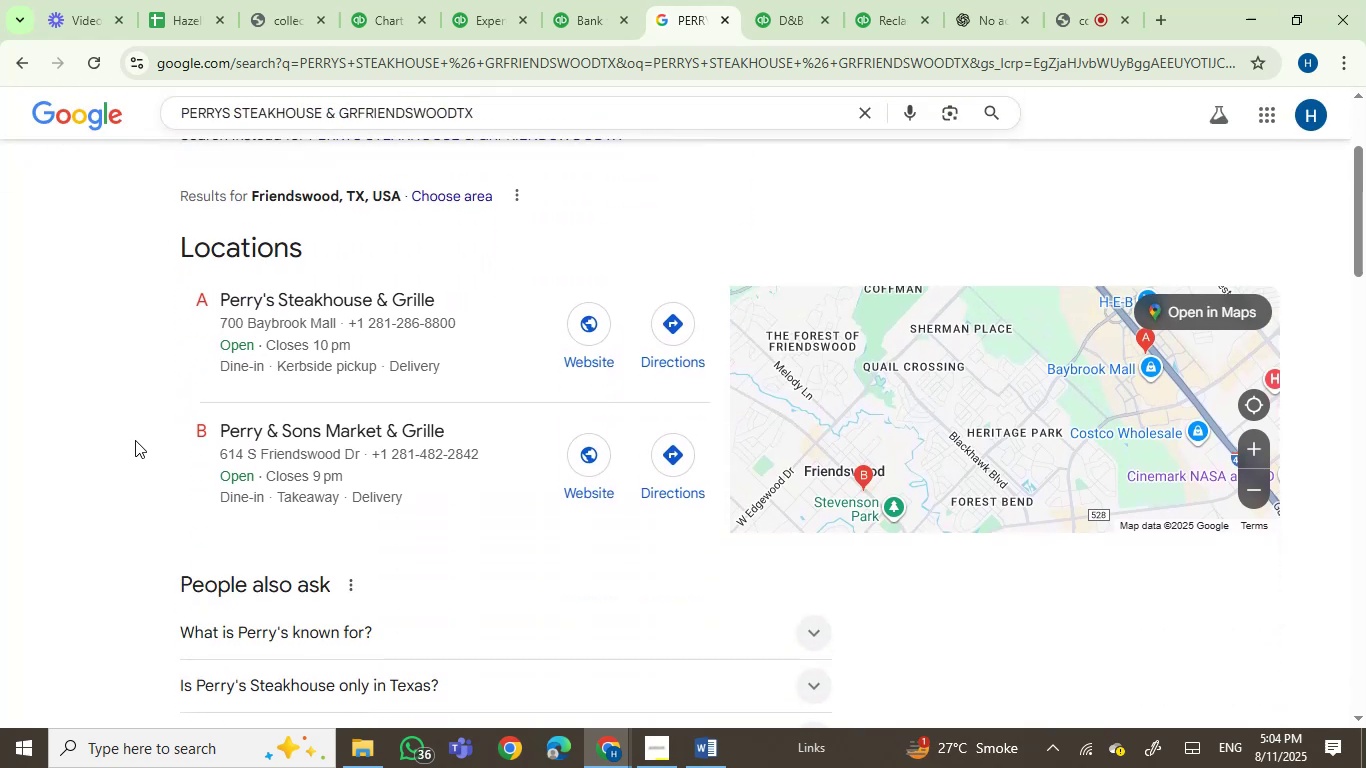 
scroll: coordinate [135, 440], scroll_direction: down, amount: 2.0
 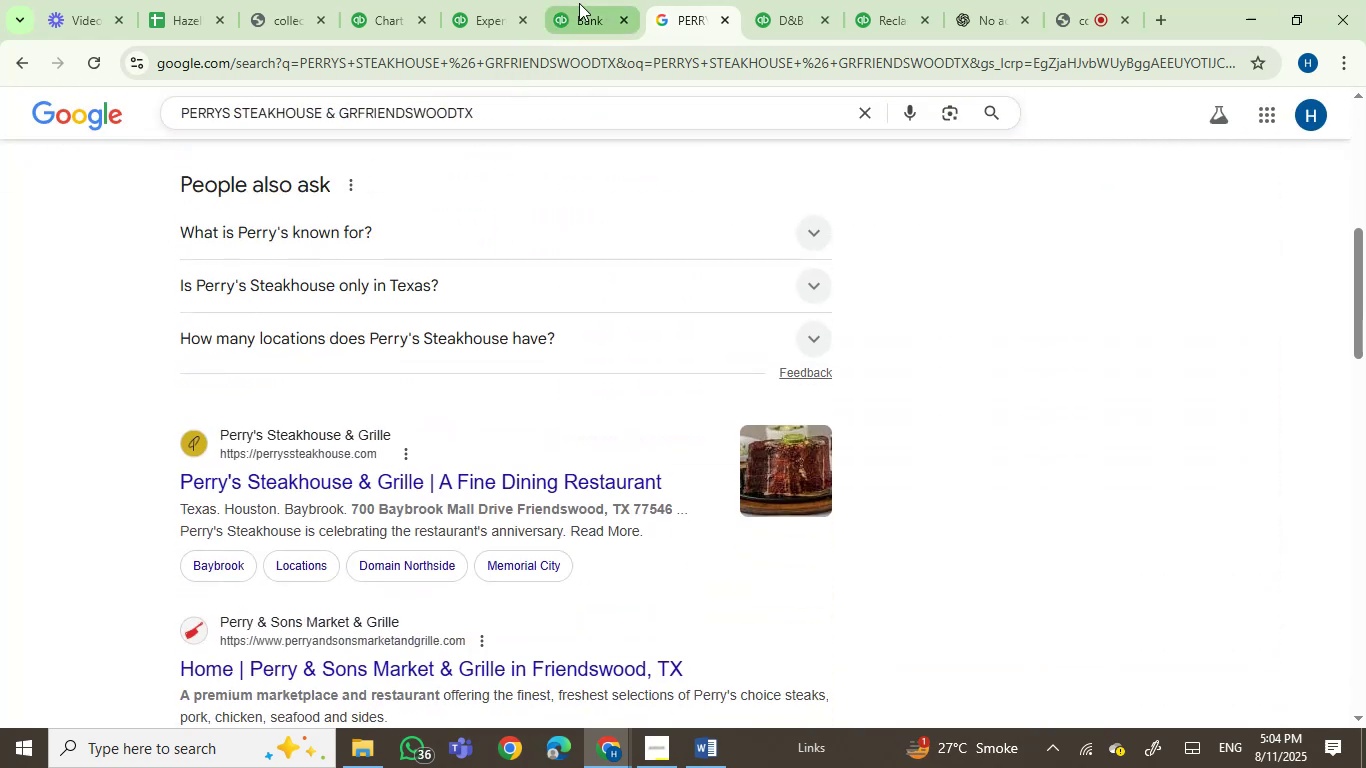 
left_click([579, 3])
 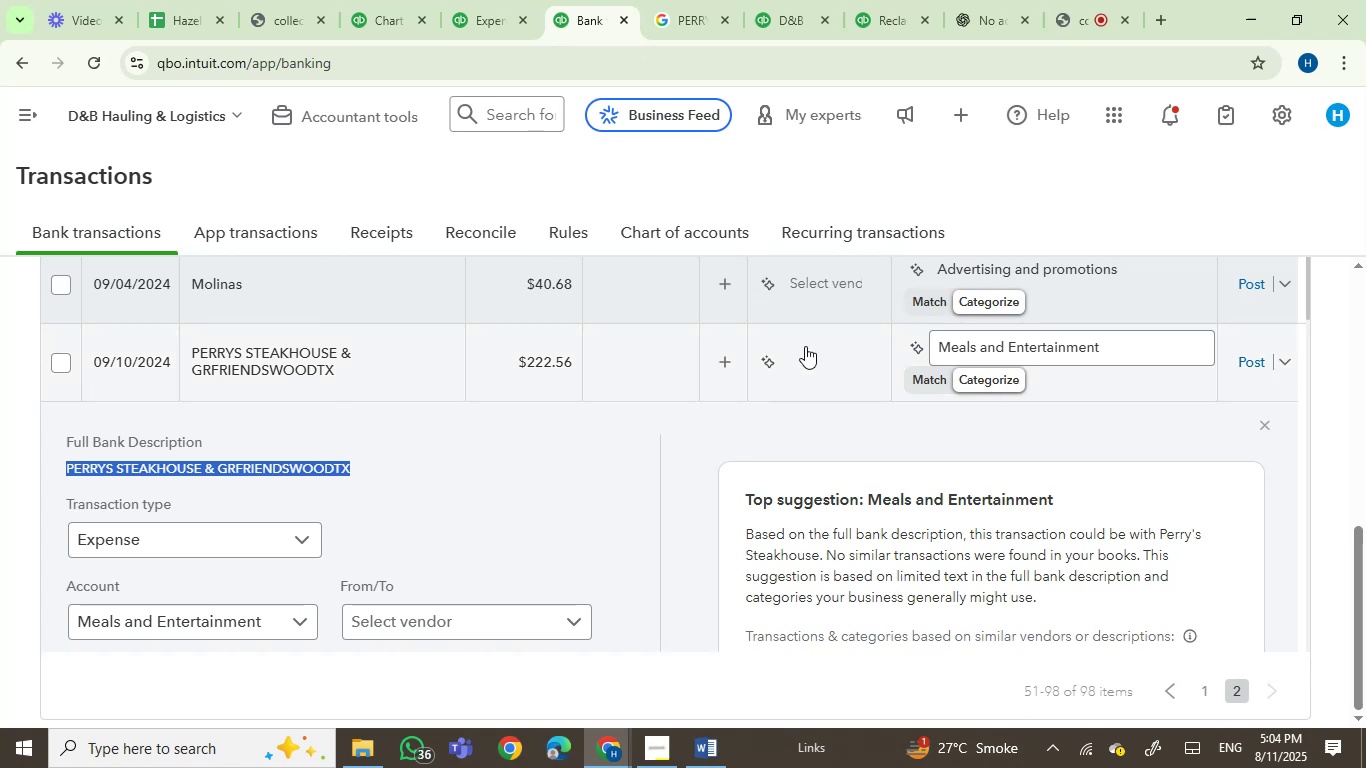 
left_click([803, 354])
 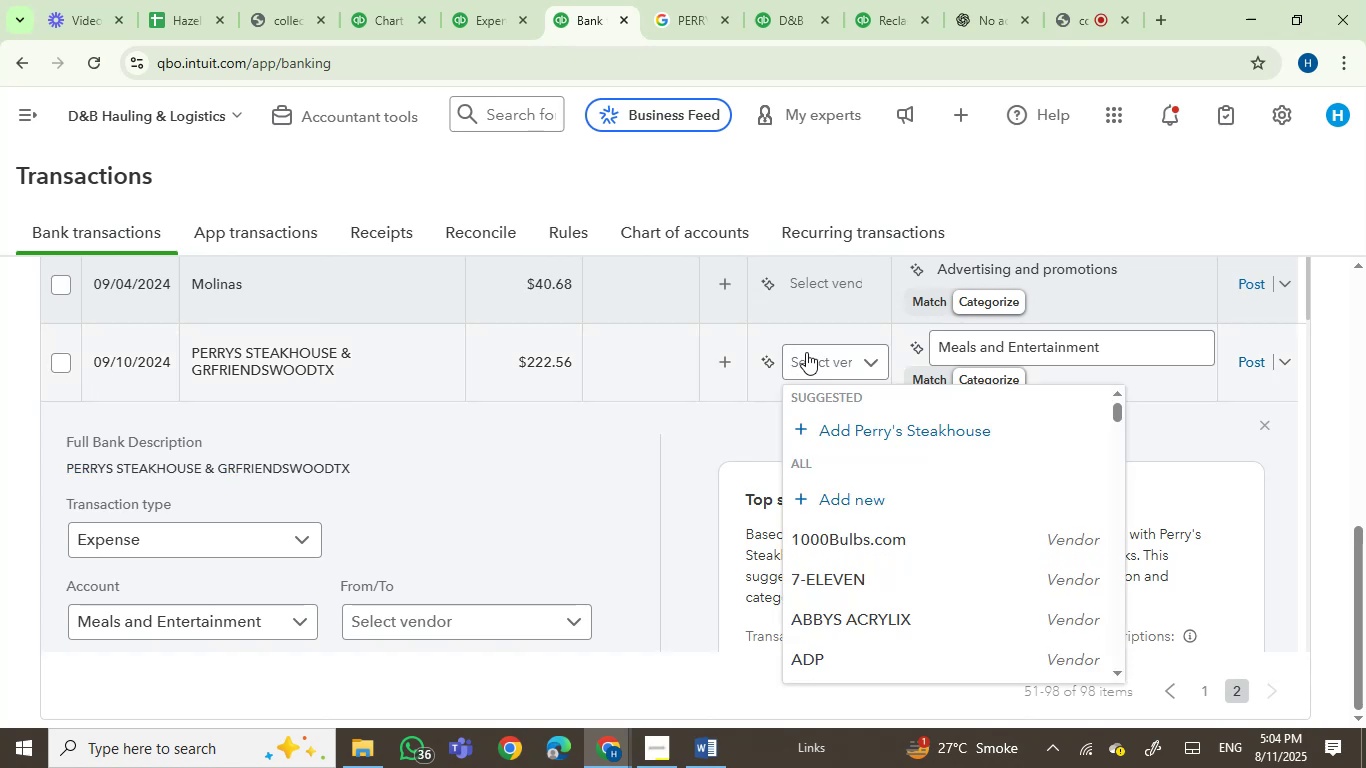 
type(perr)
 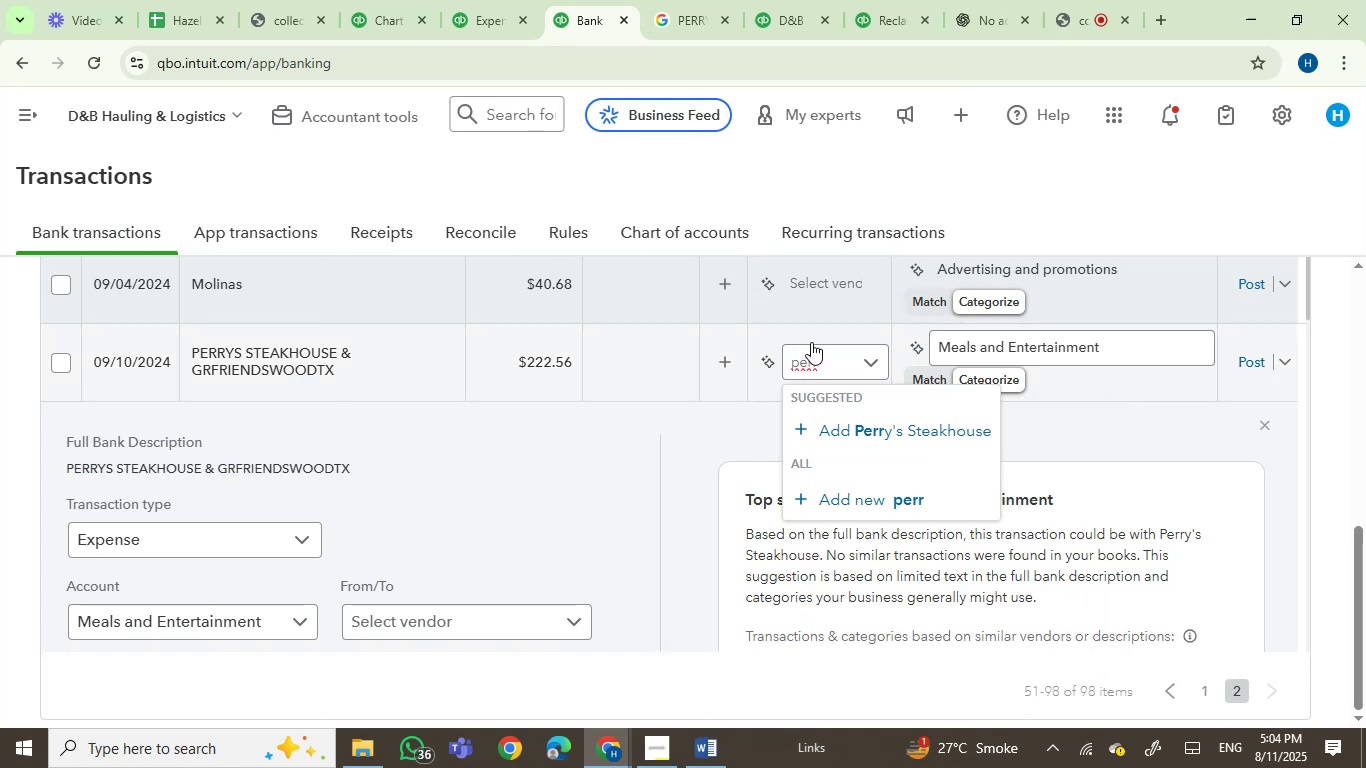 
left_click([855, 426])
 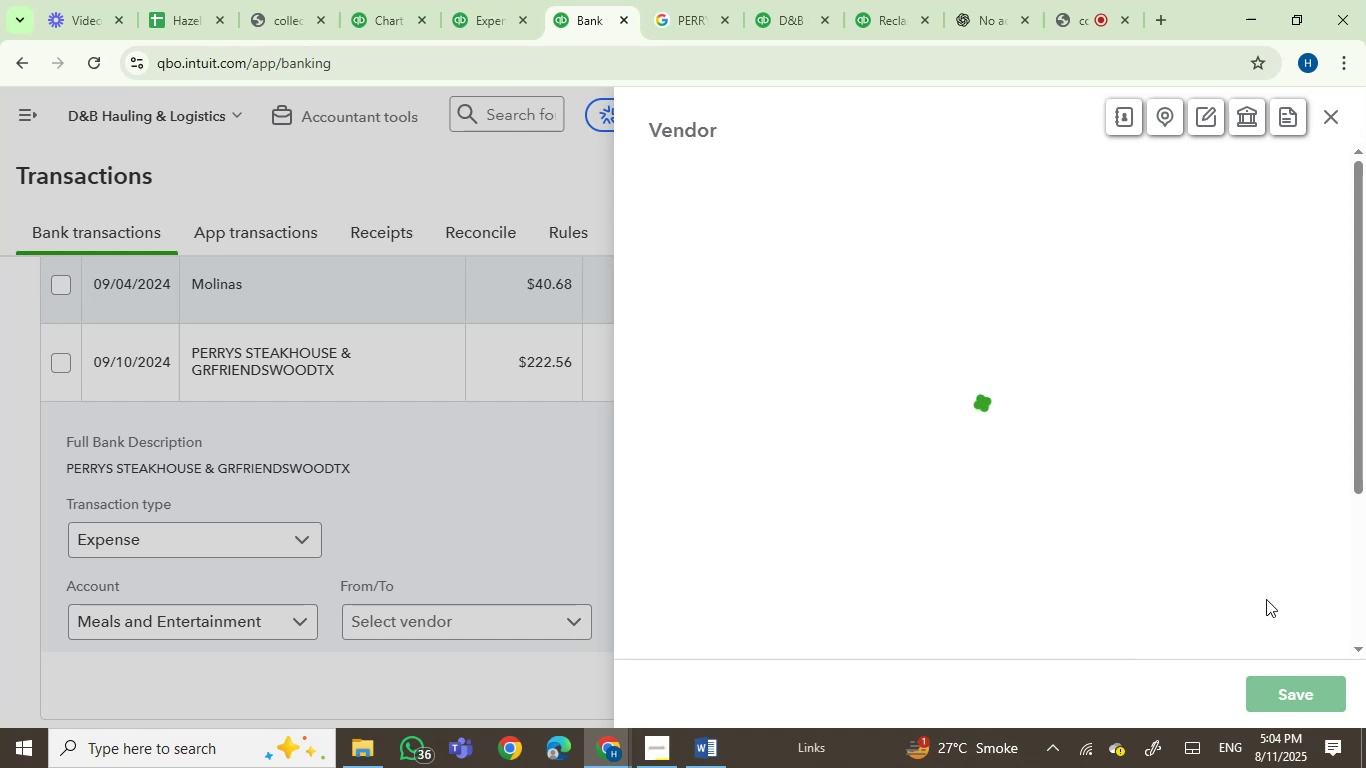 
wait(5.04)
 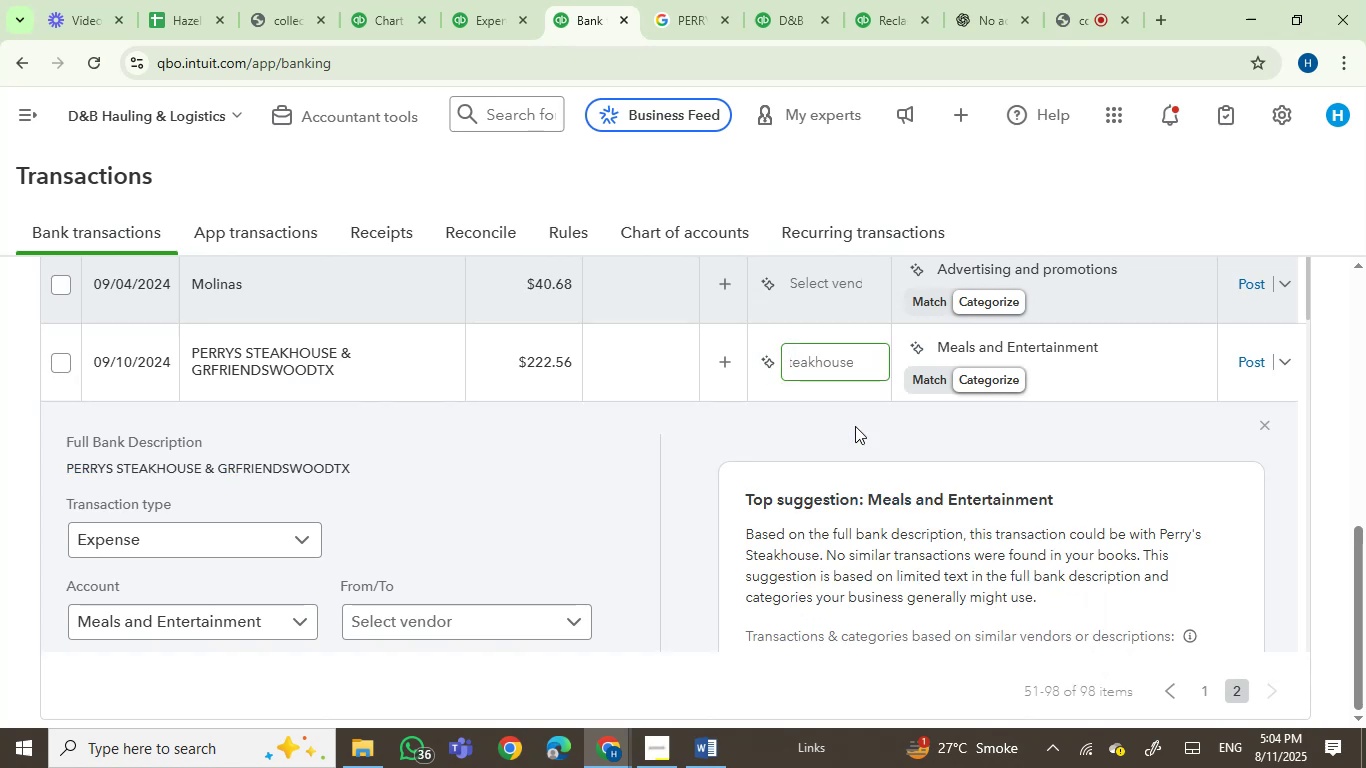 
left_click([1313, 691])
 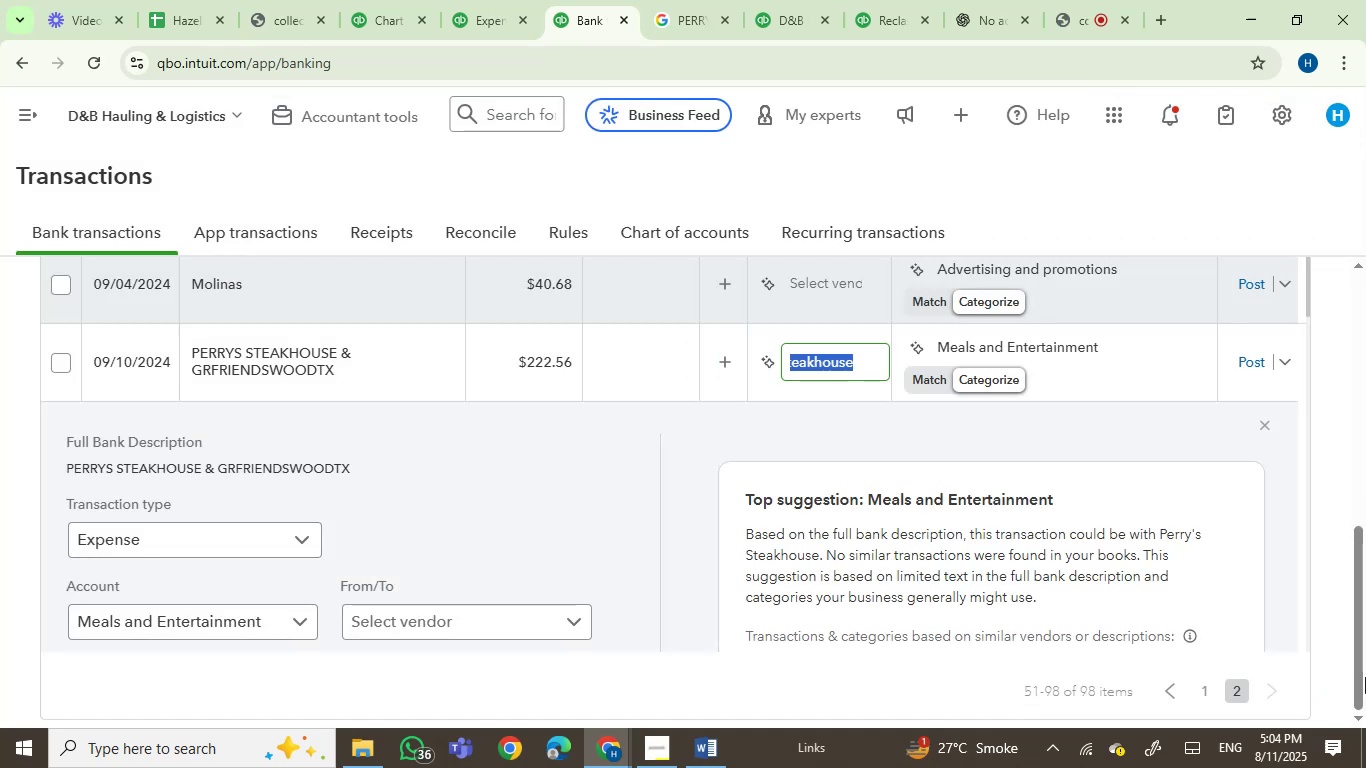 
wait(5.08)
 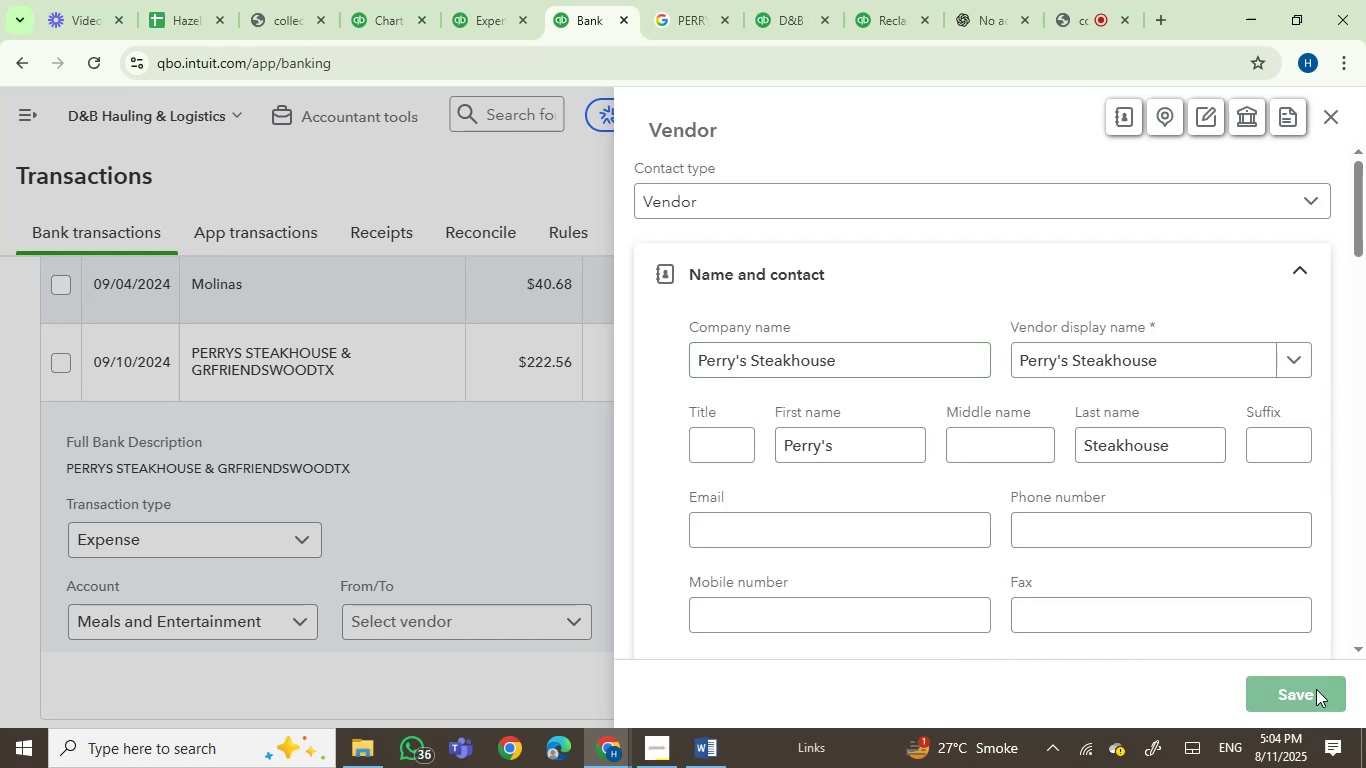 
left_click([1262, 357])
 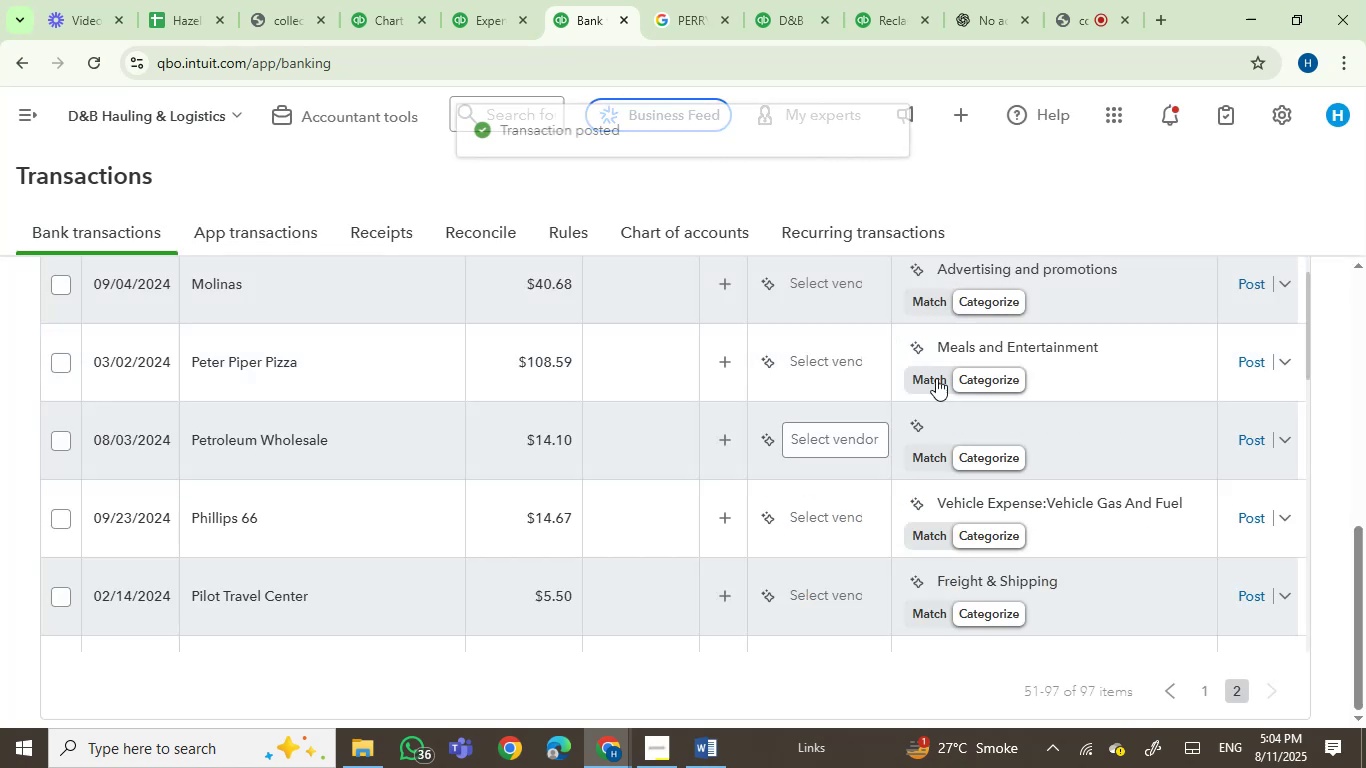 
left_click([295, 359])
 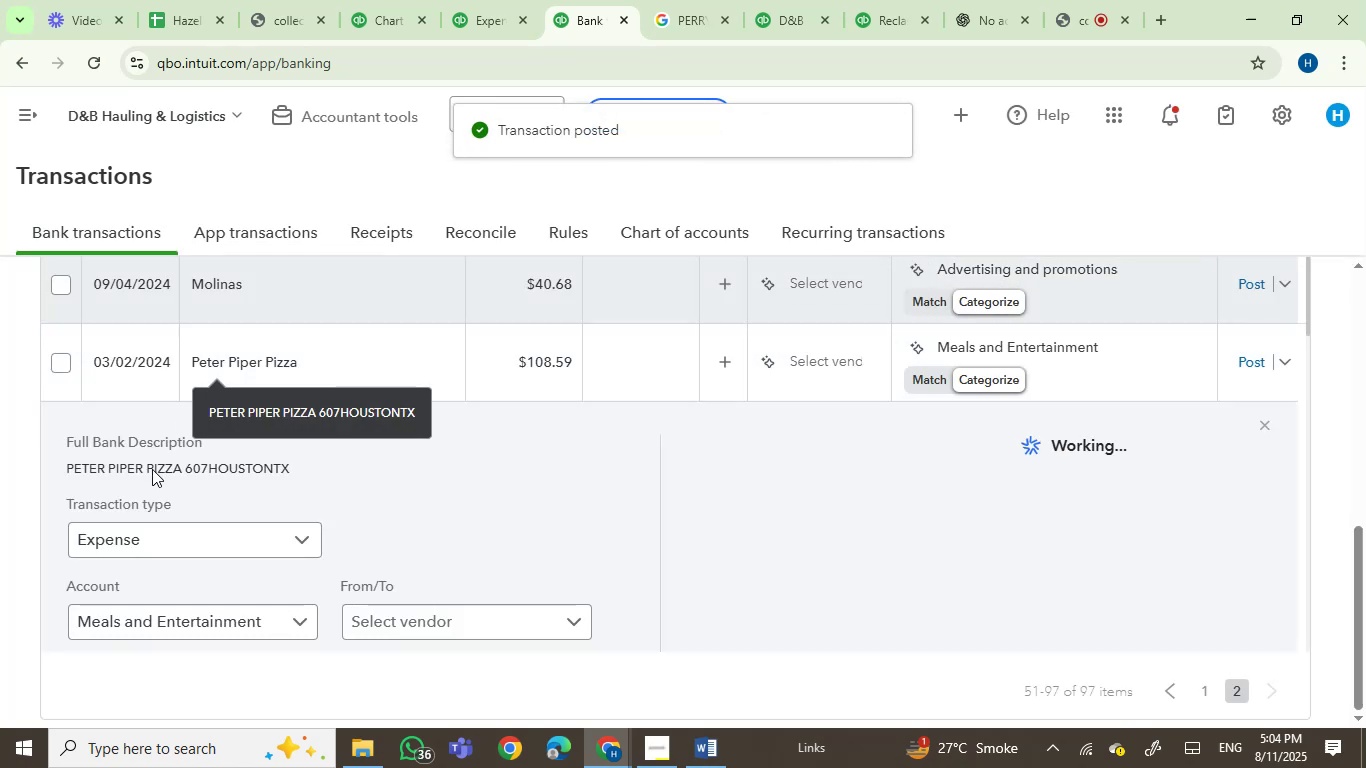 
left_click([97, 467])
 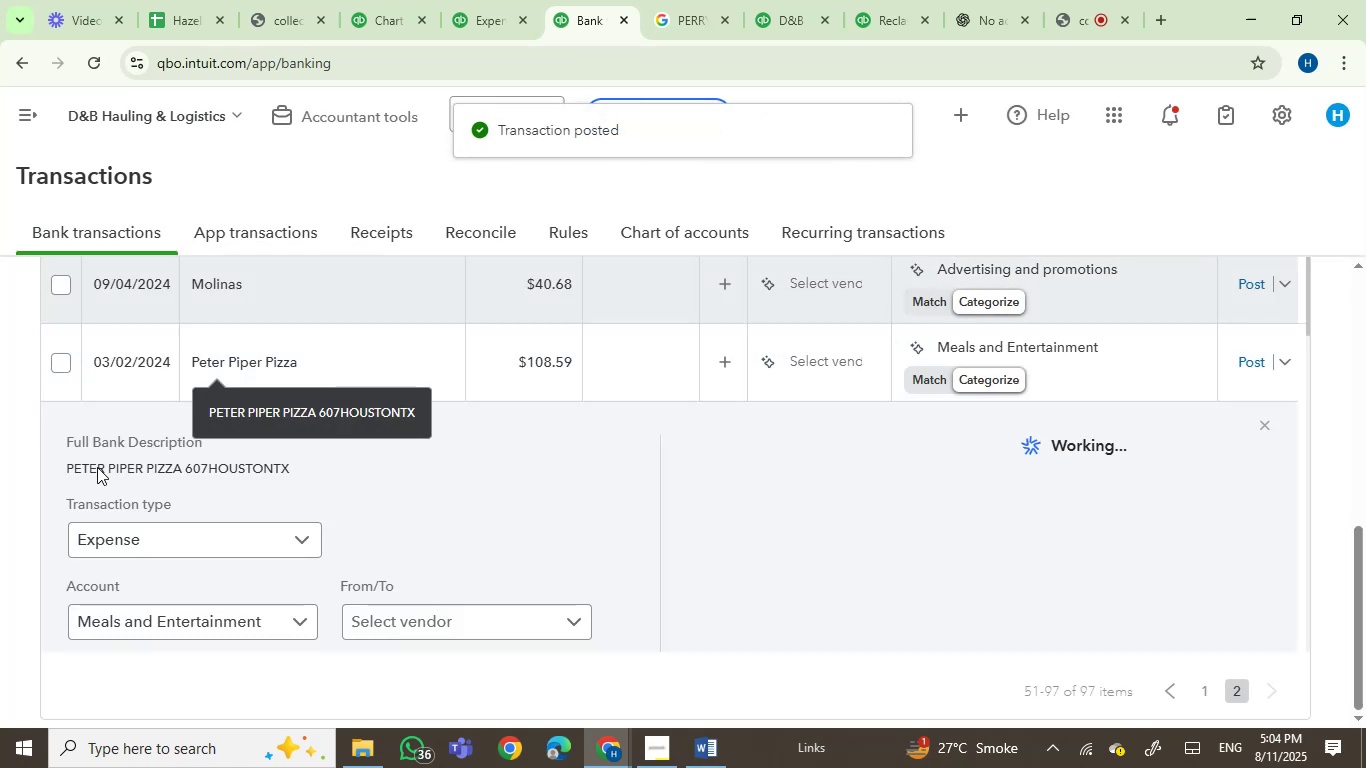 
left_click_drag(start_coordinate=[97, 467], to_coordinate=[166, 461])
 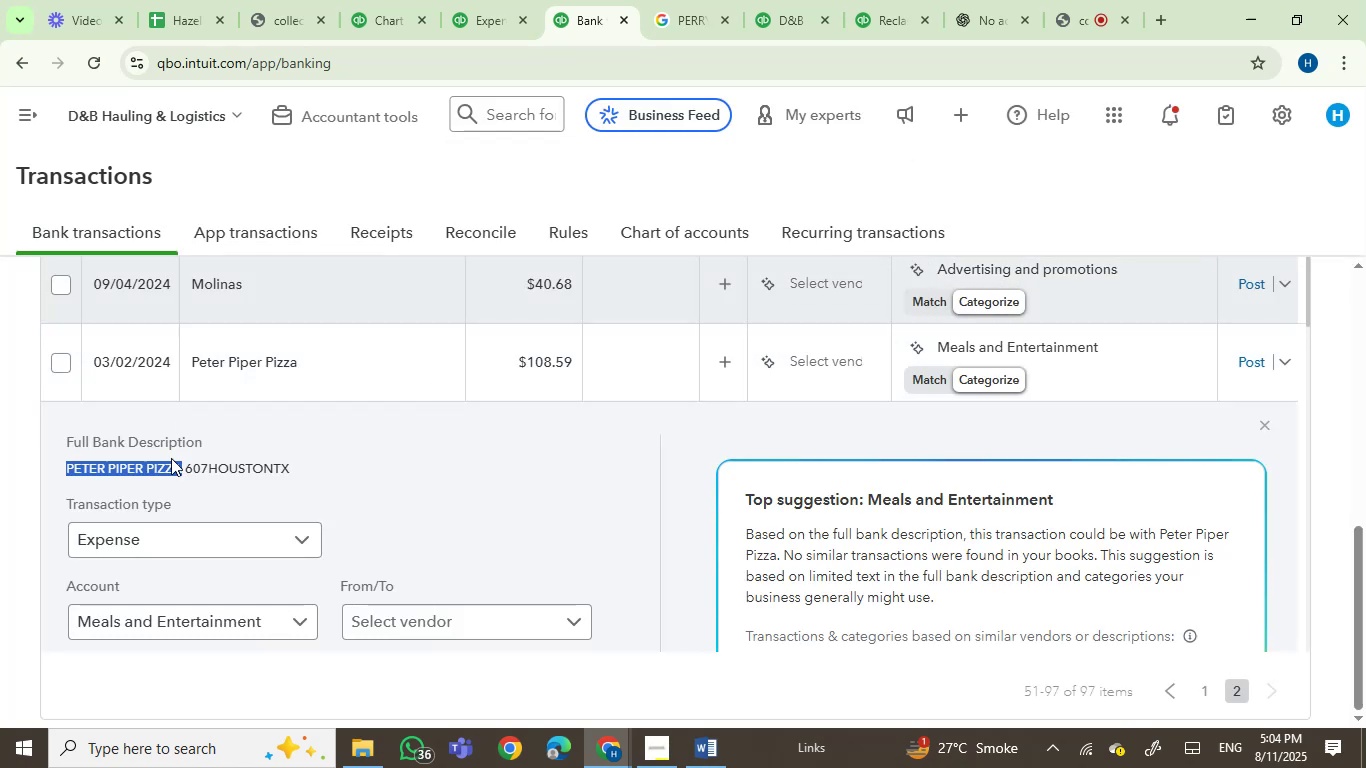 
key(Control+C)
 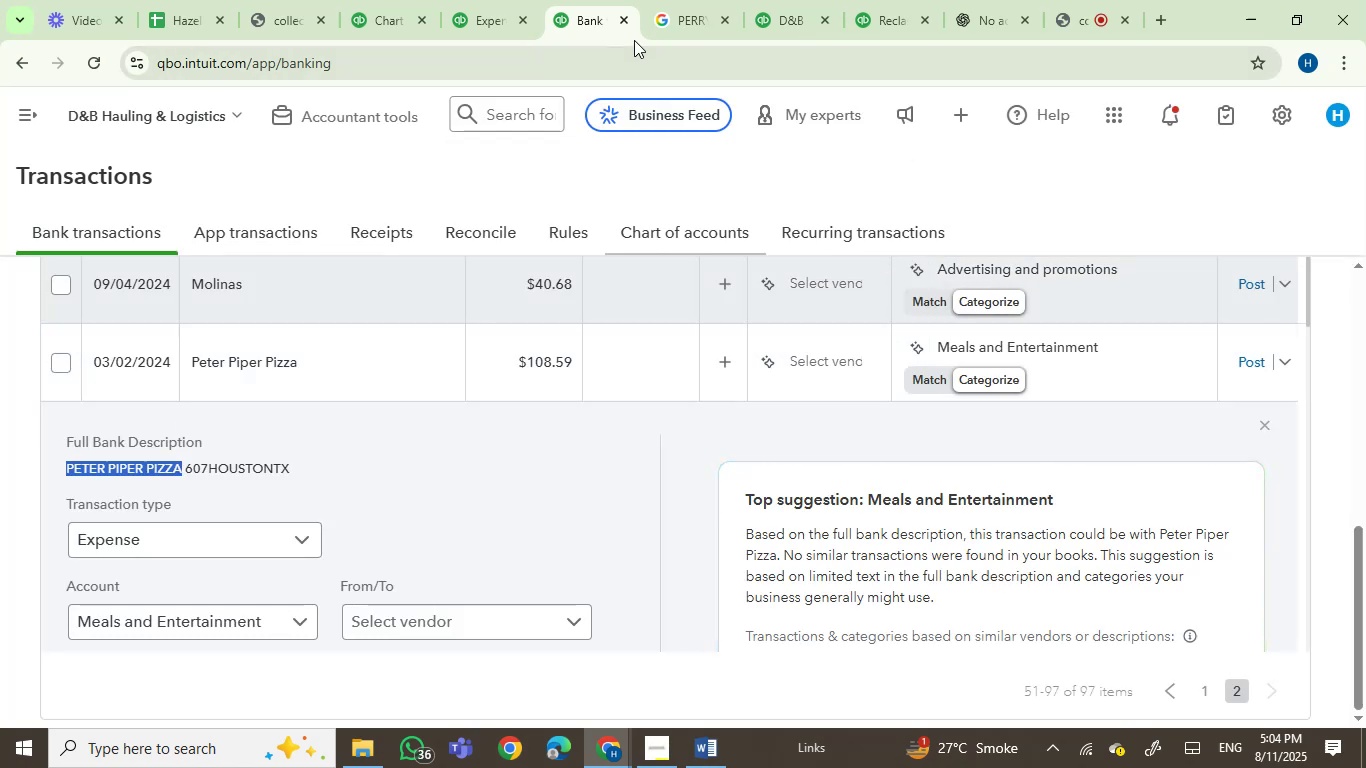 
left_click([688, 5])
 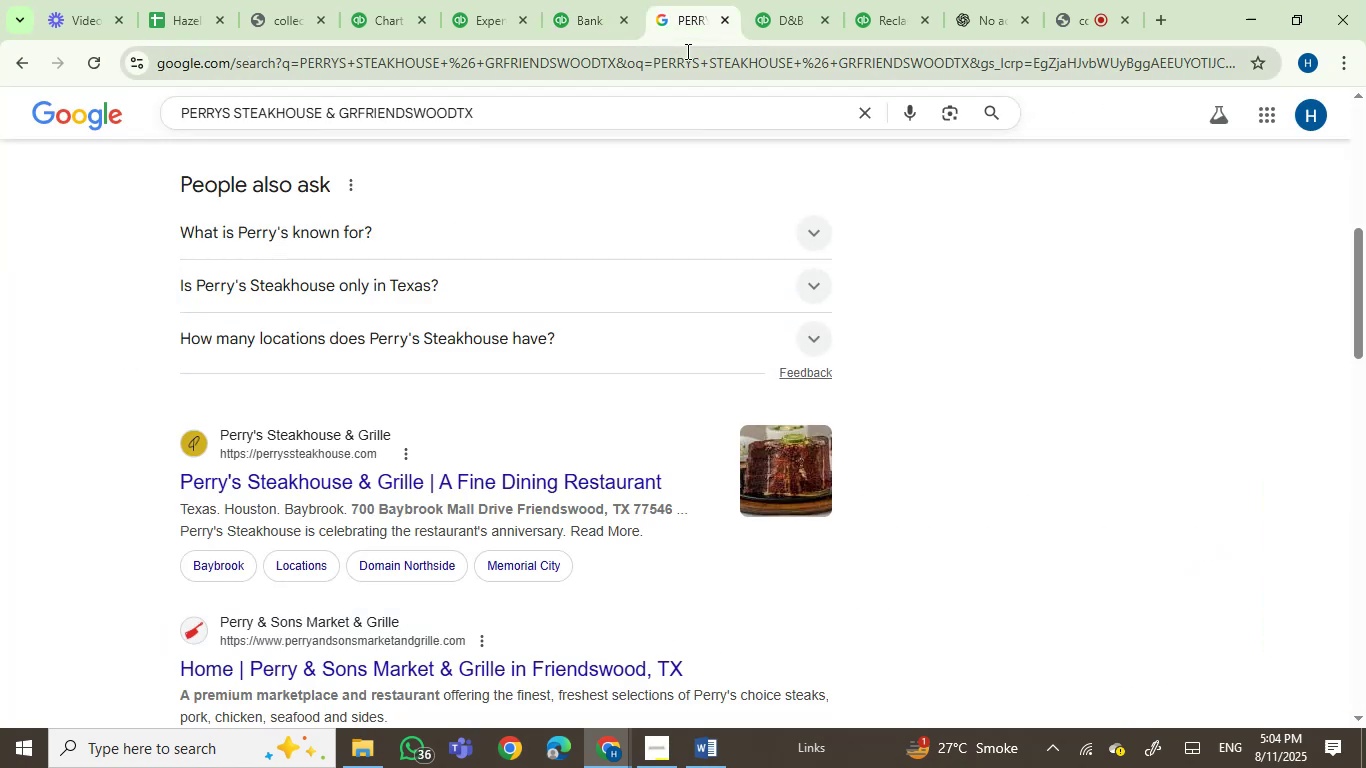 
key(Control+ControlLeft)
 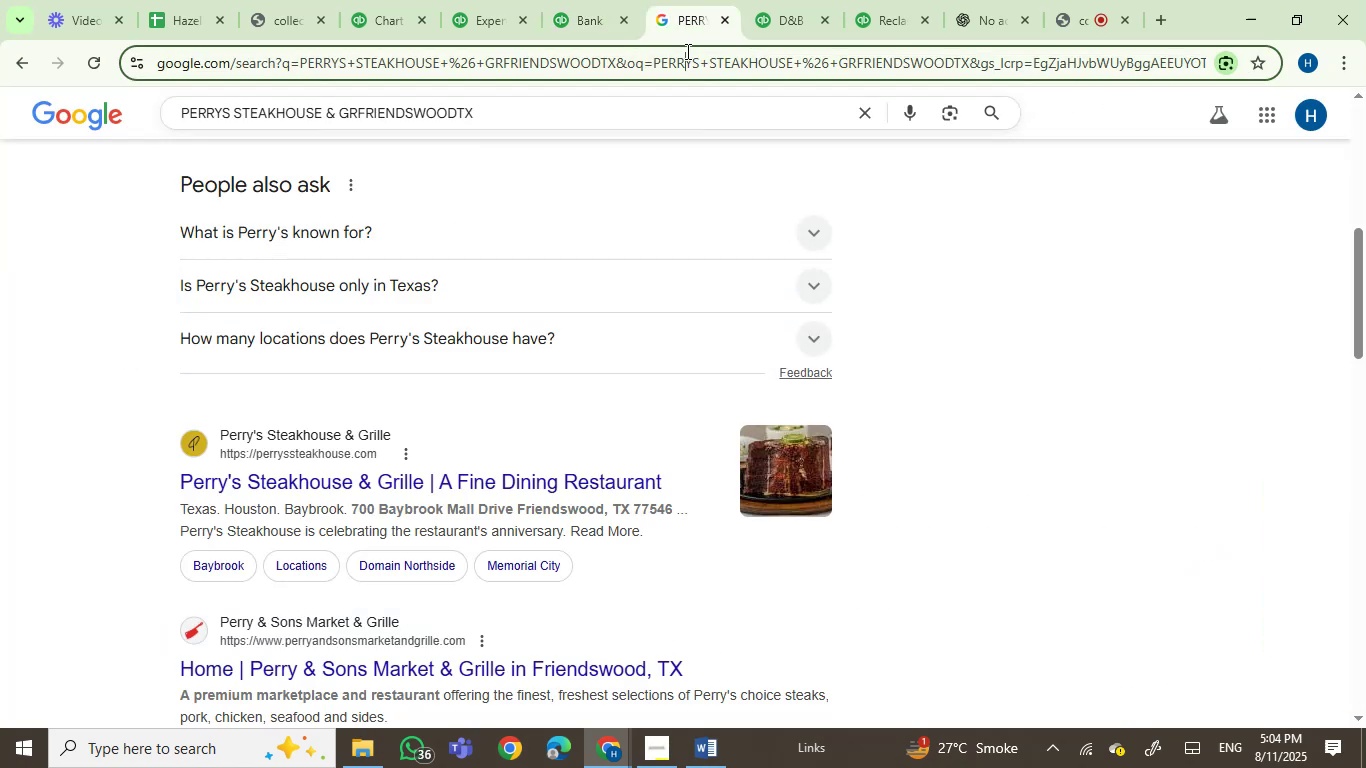 
left_click([686, 51])
 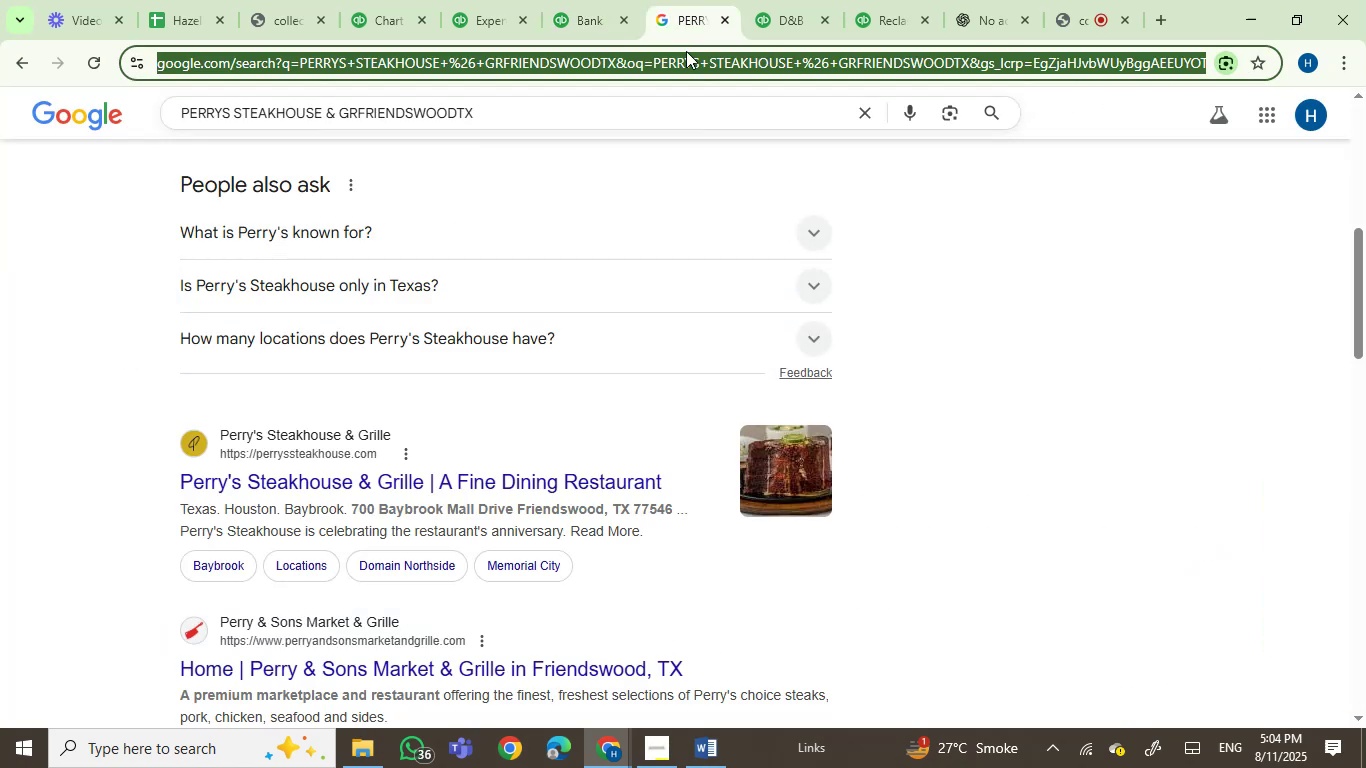 
key(Control+V)
 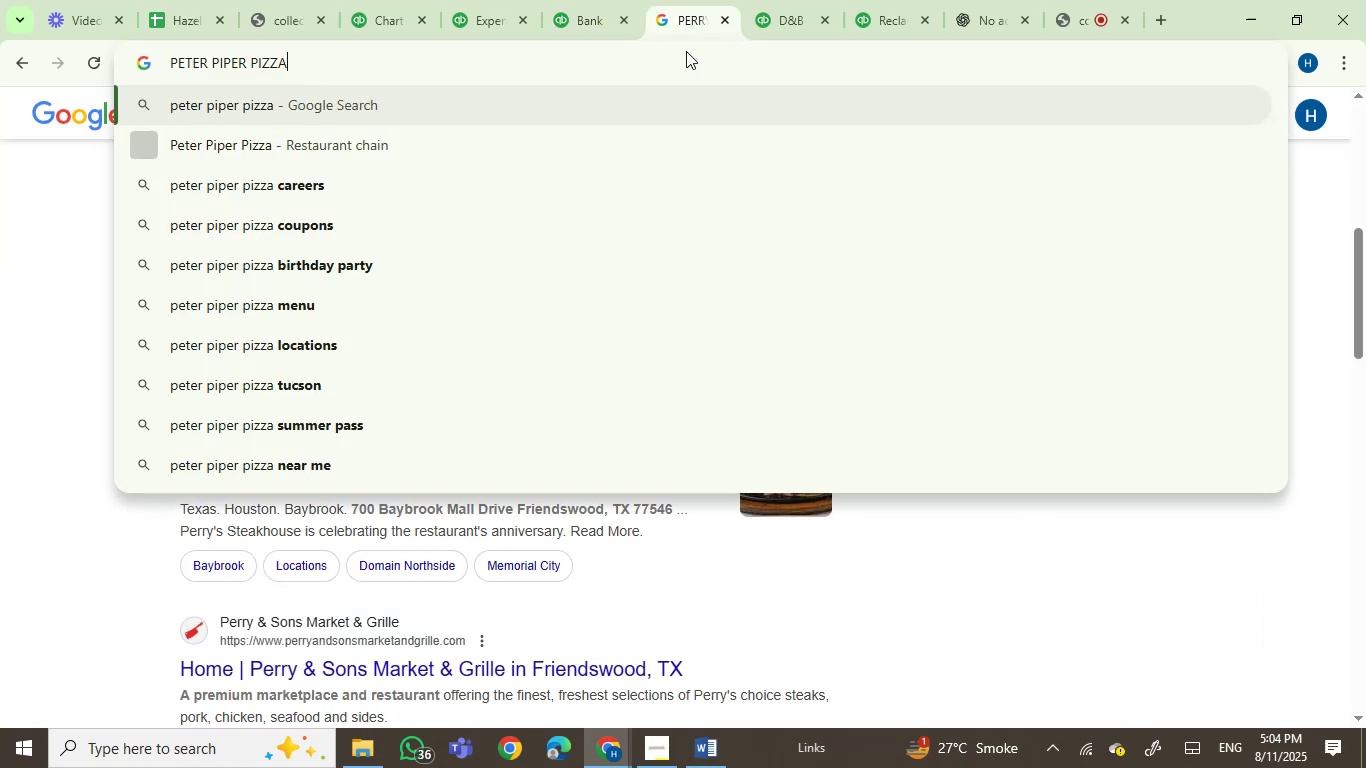 
key(Enter)
 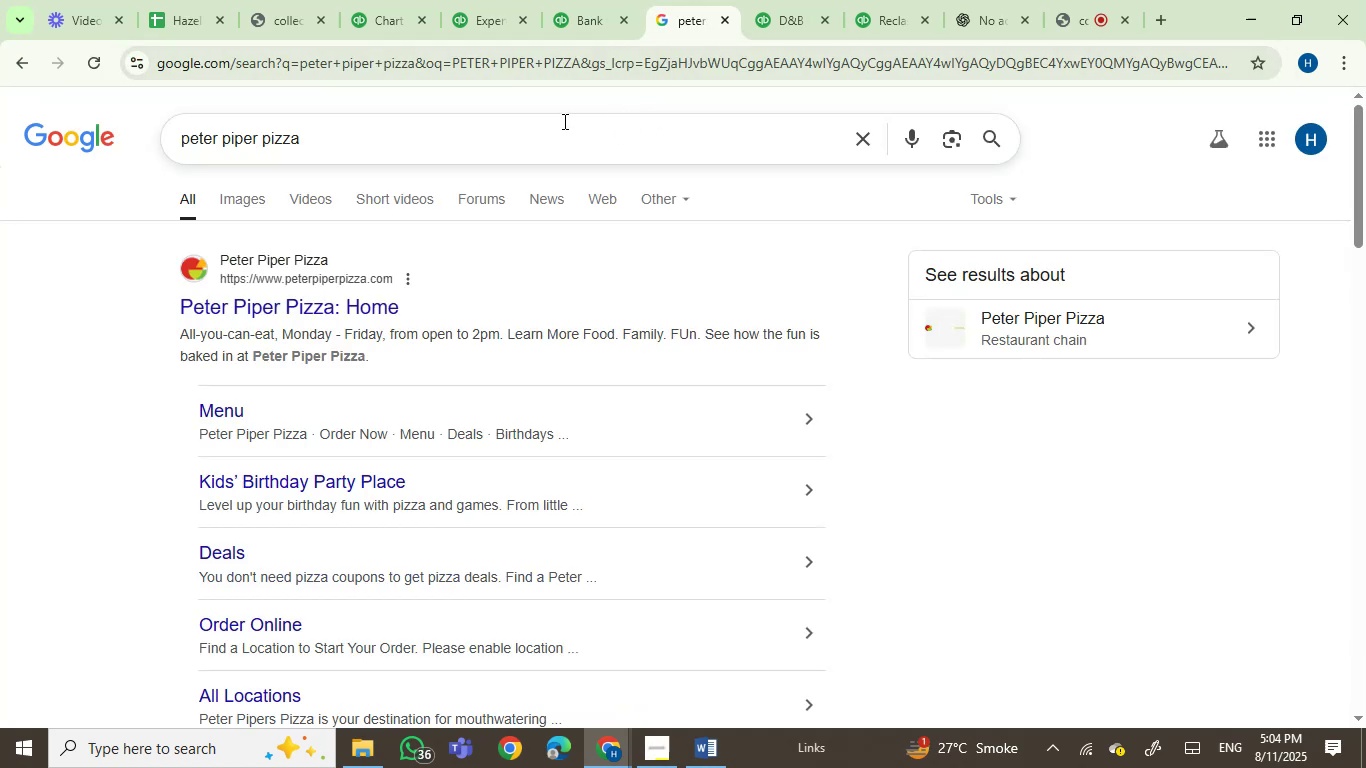 
wait(5.54)
 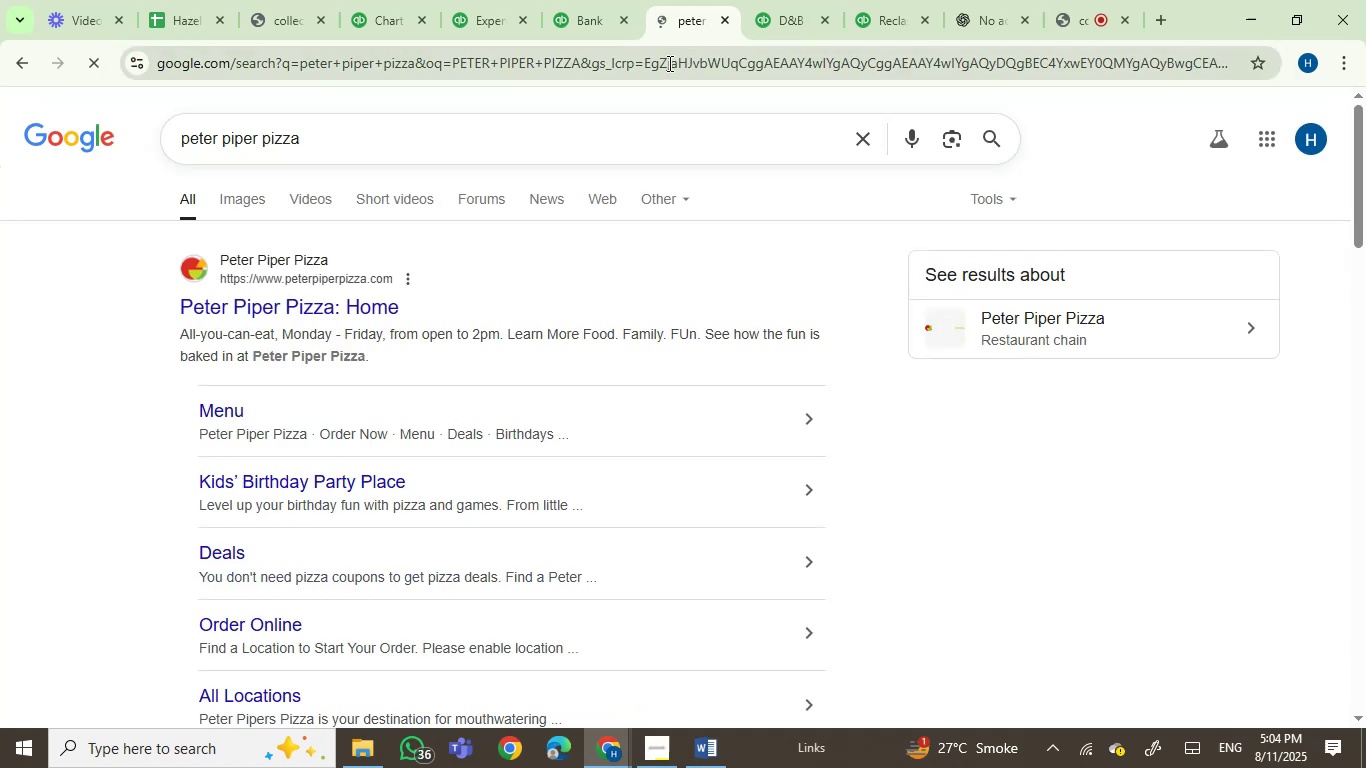 
left_click([824, 352])
 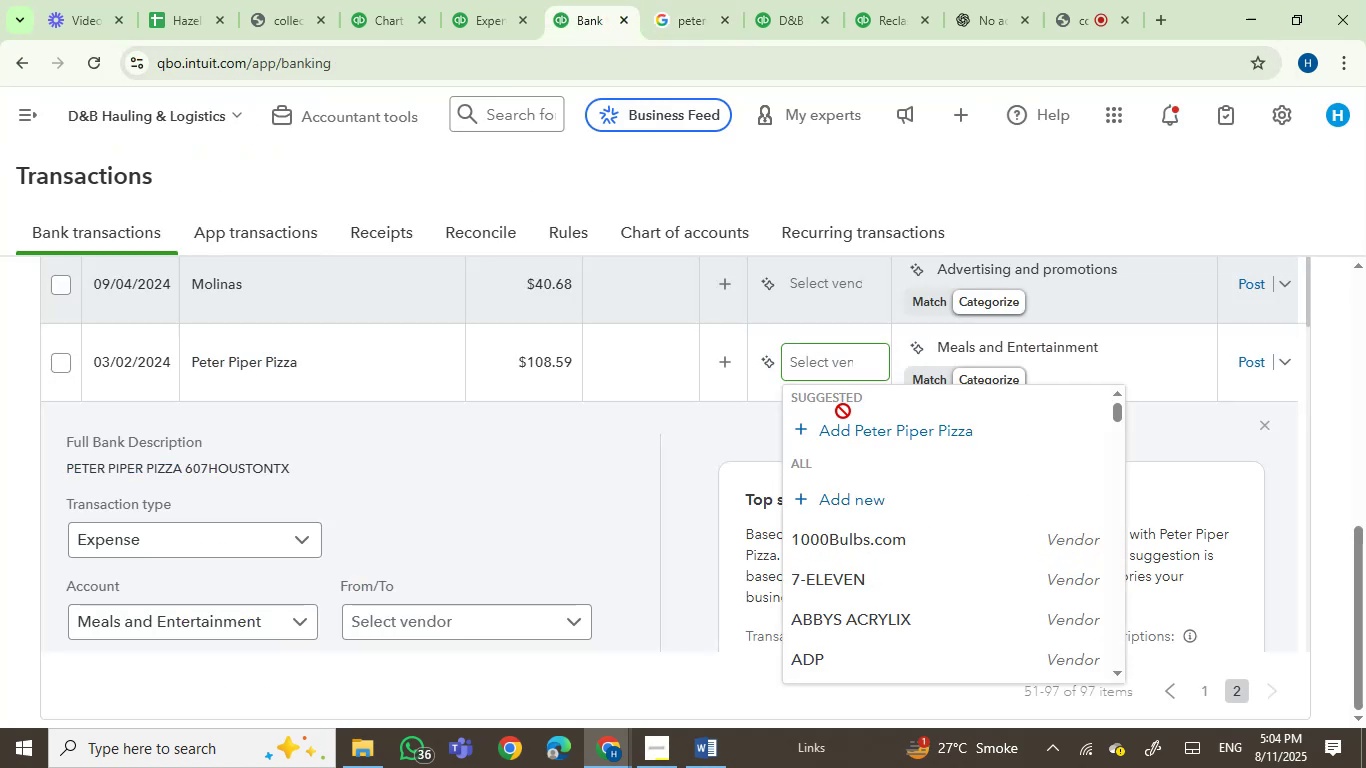 
left_click([843, 425])
 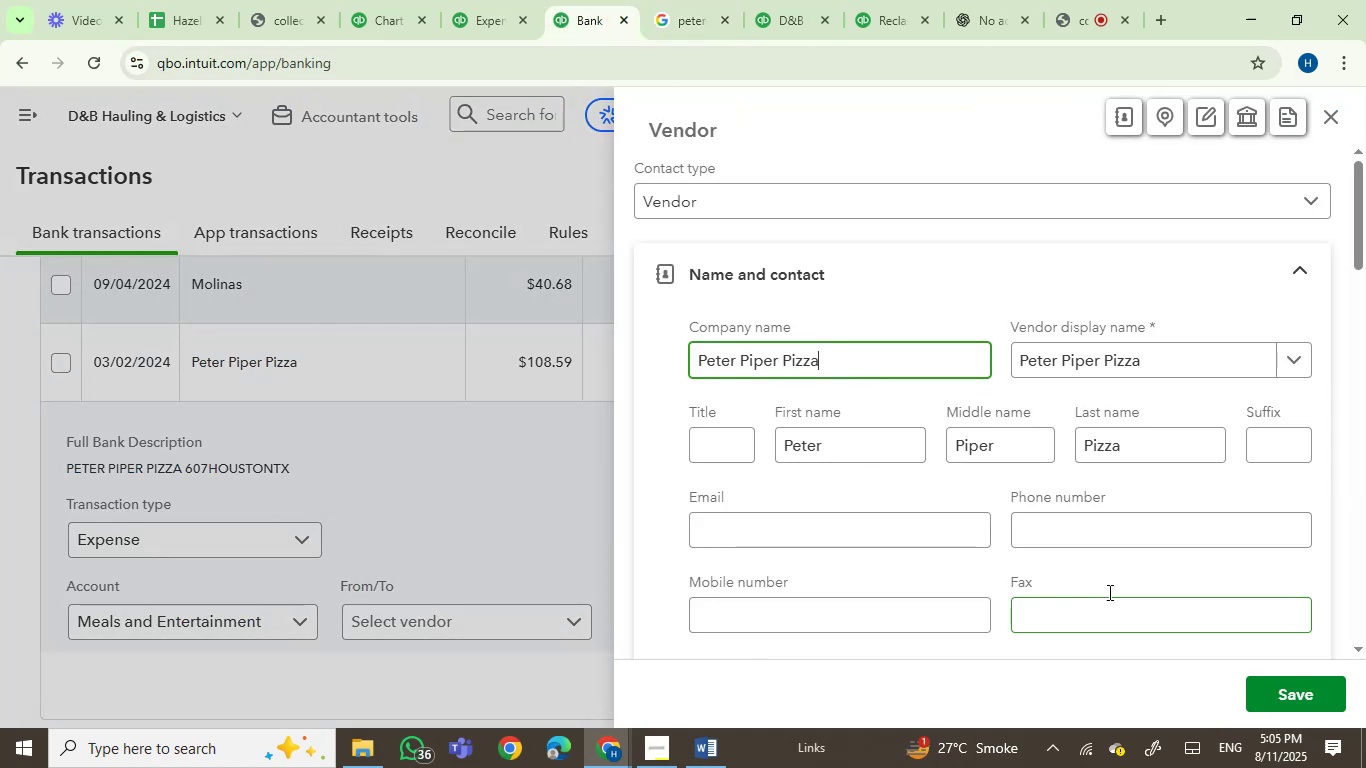 
left_click([1271, 684])
 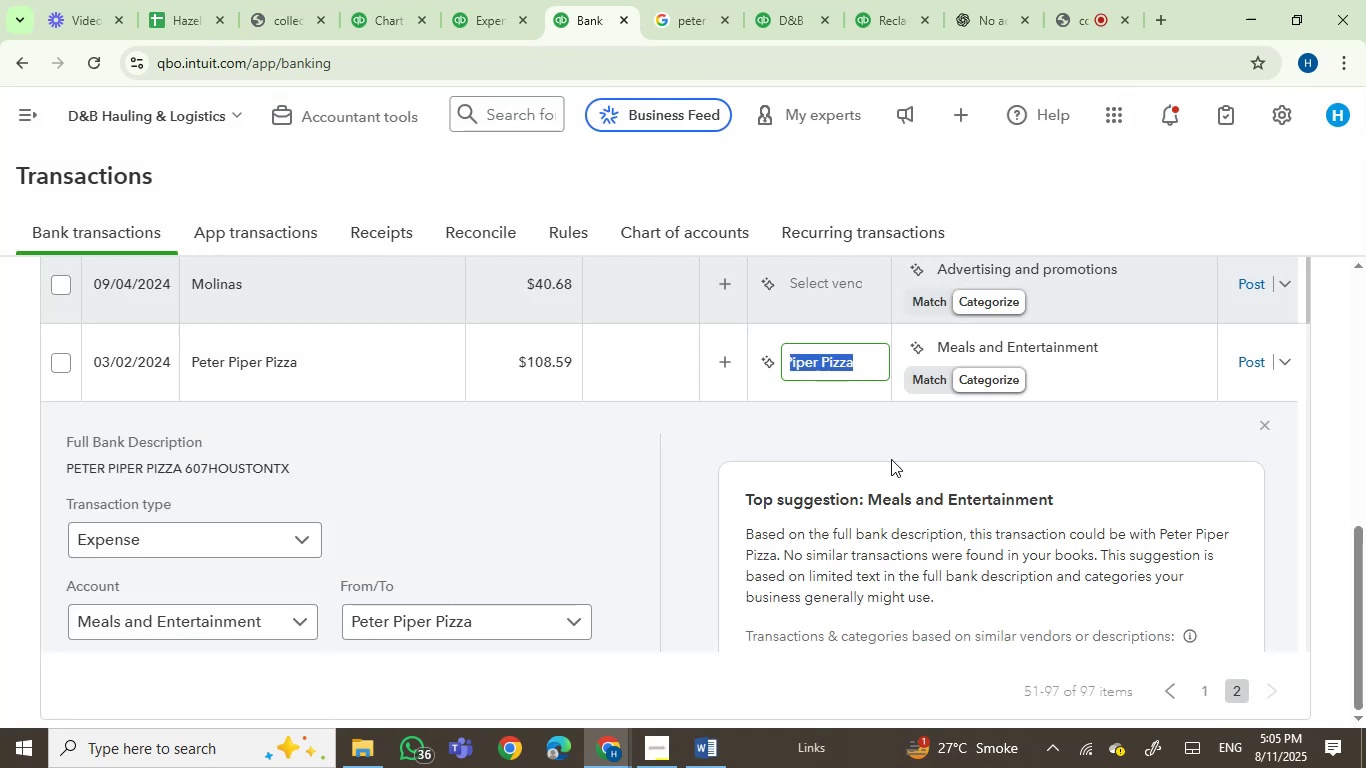 
wait(7.15)
 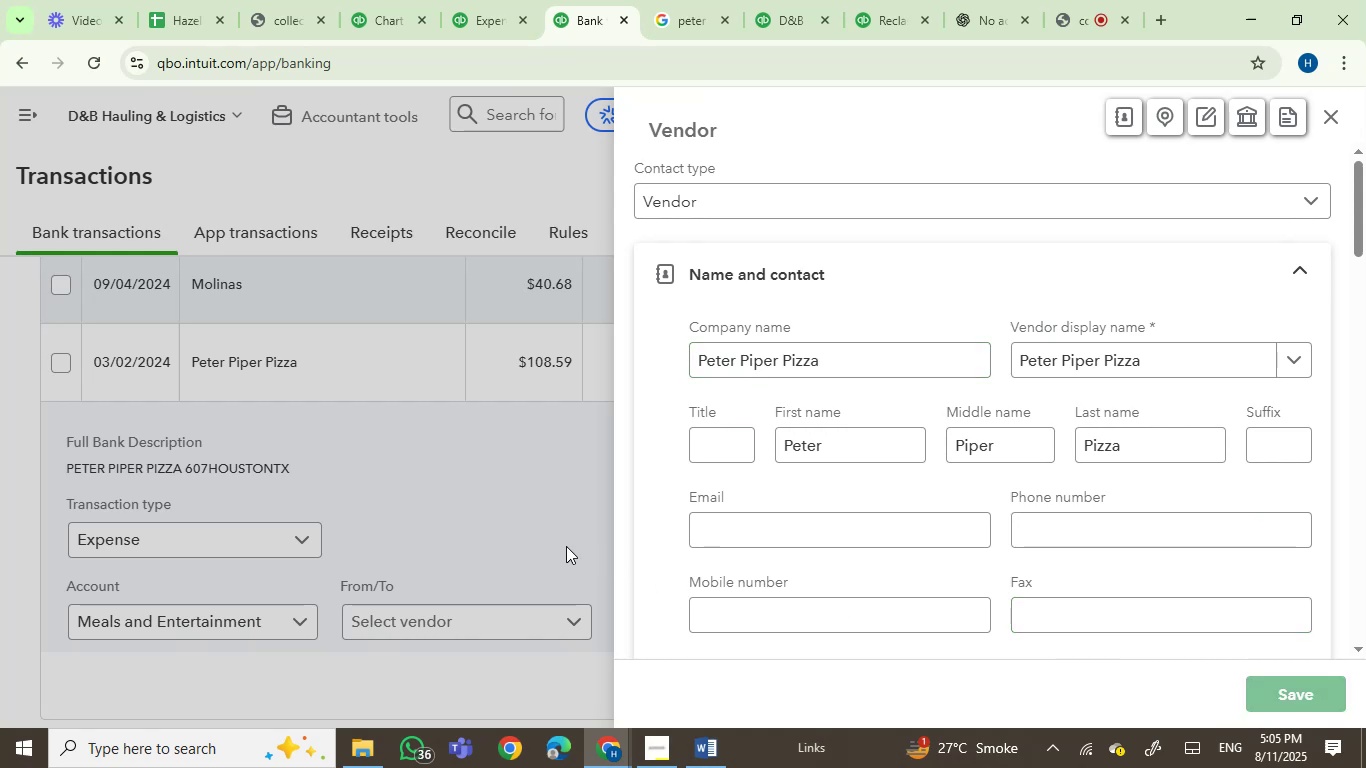 
left_click([1251, 362])
 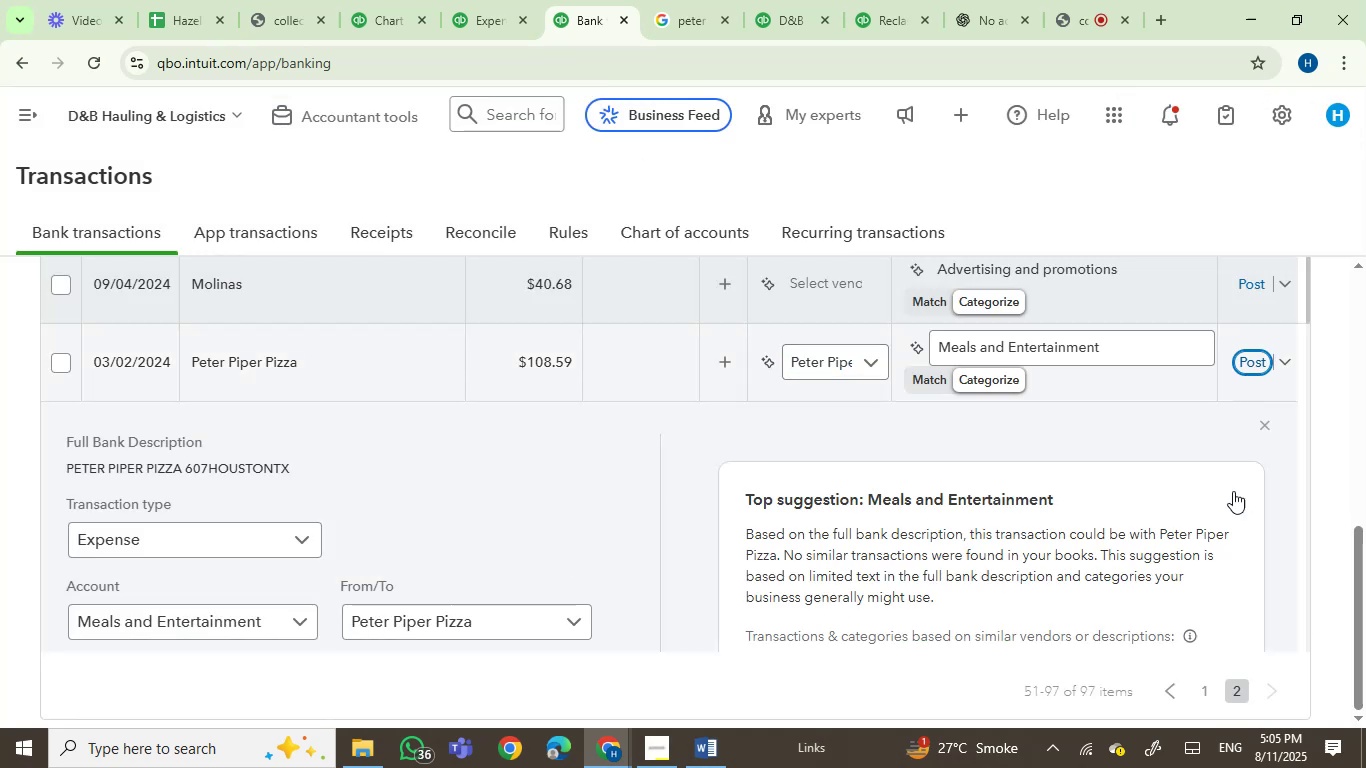 
scroll: coordinate [1365, 478], scroll_direction: up, amount: 12.0
 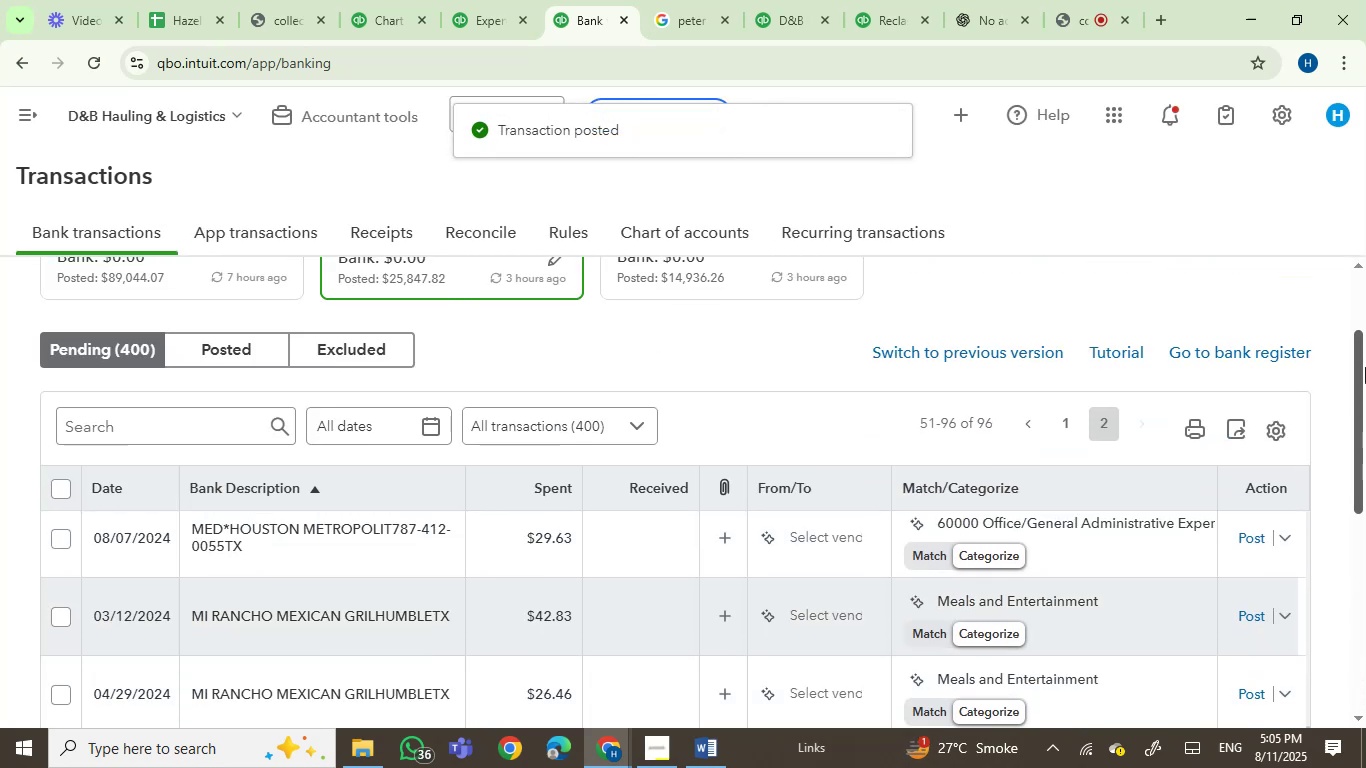 
scroll: coordinate [1365, 367], scroll_direction: up, amount: 3.0
 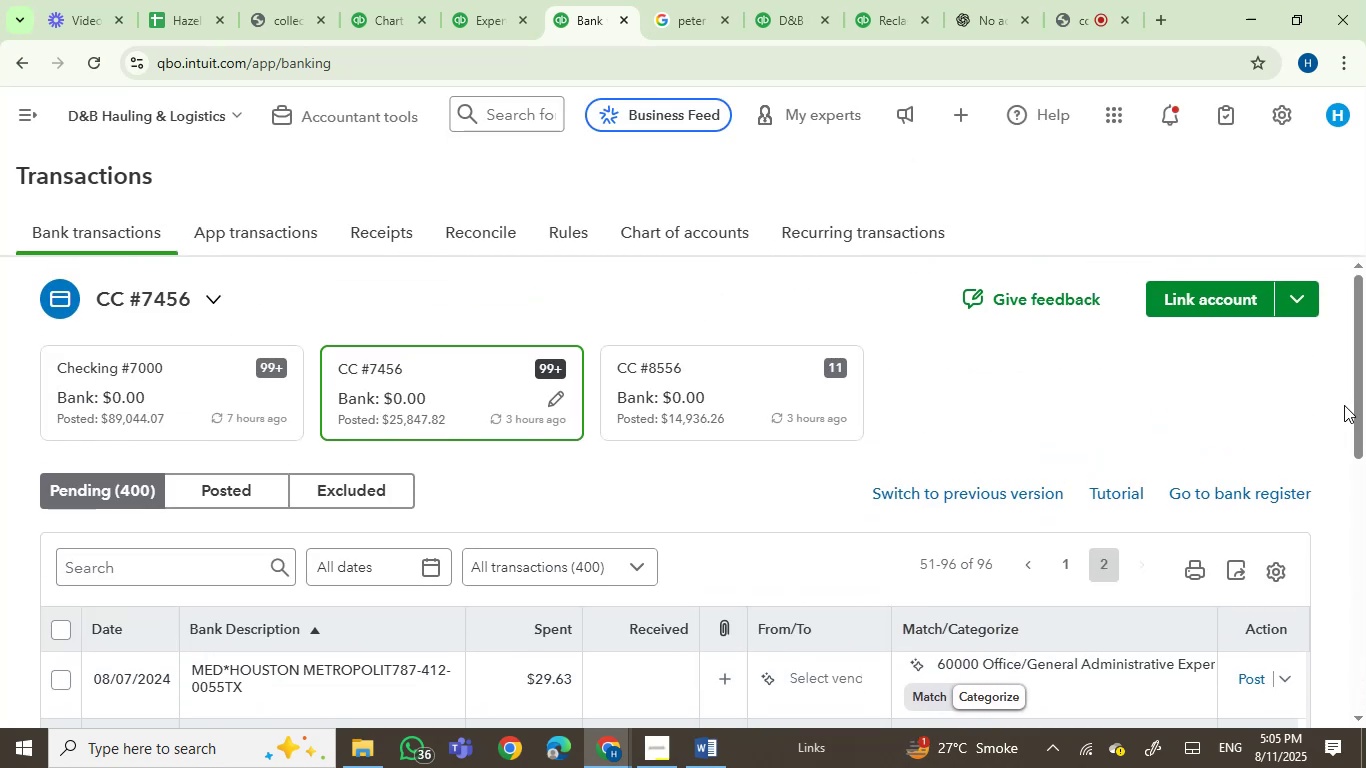 
wait(5.2)
 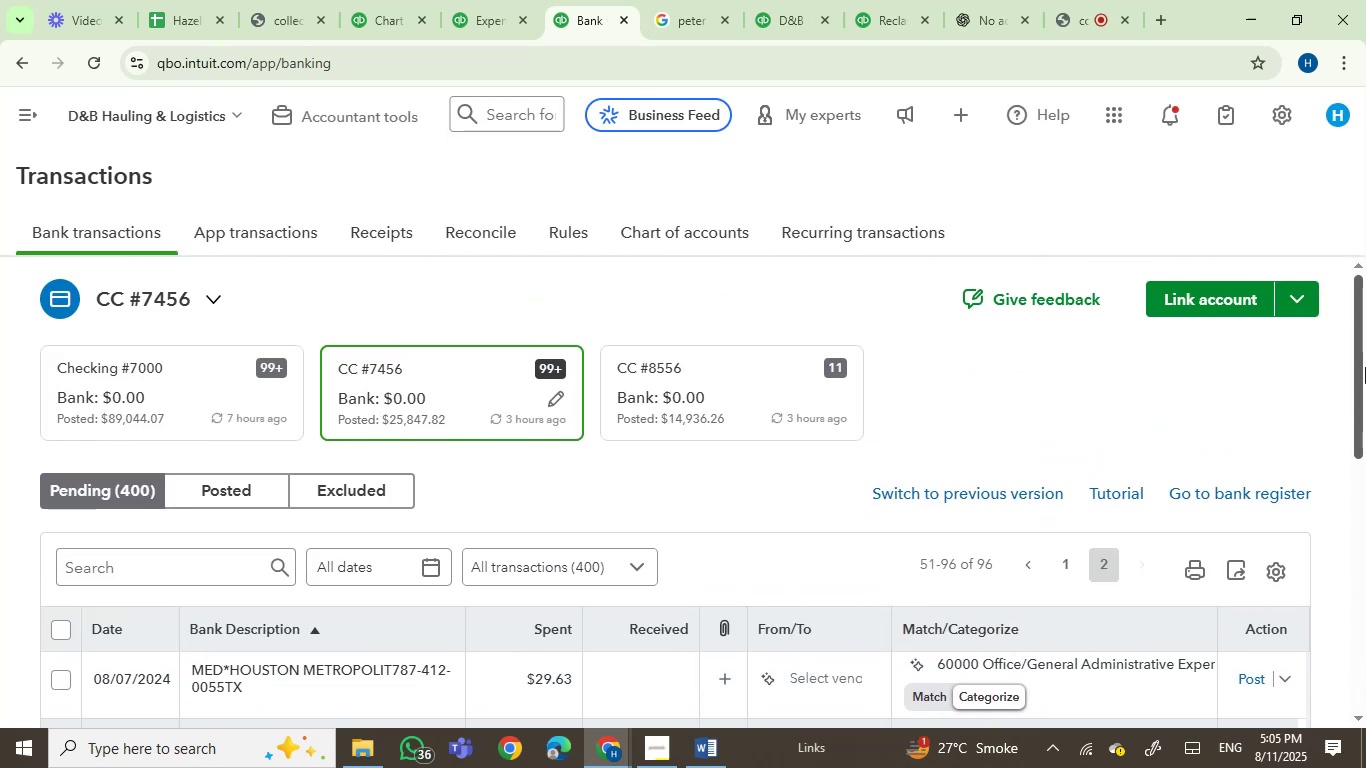 
scroll: coordinate [1344, 405], scroll_direction: down, amount: 1.0
 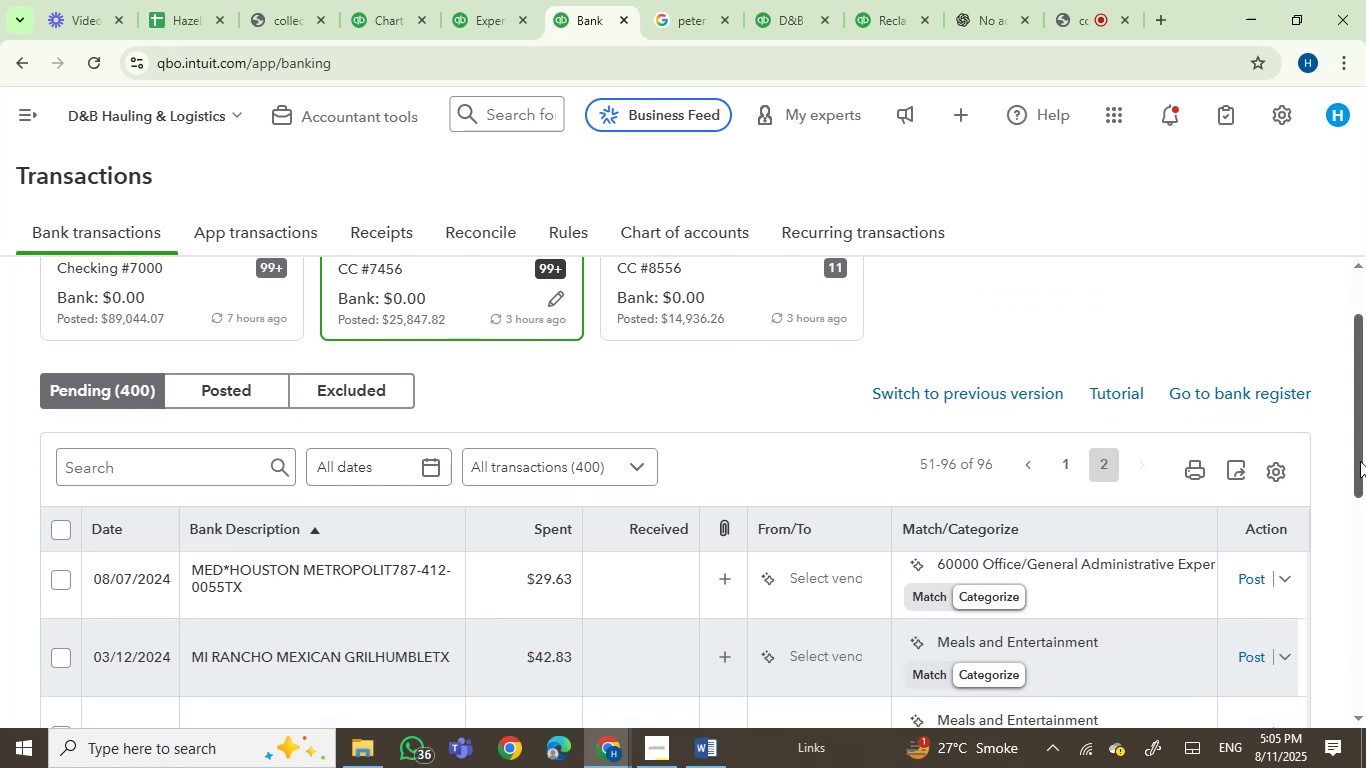 
left_click_drag(start_coordinate=[1355, 471], to_coordinate=[1364, 692])
 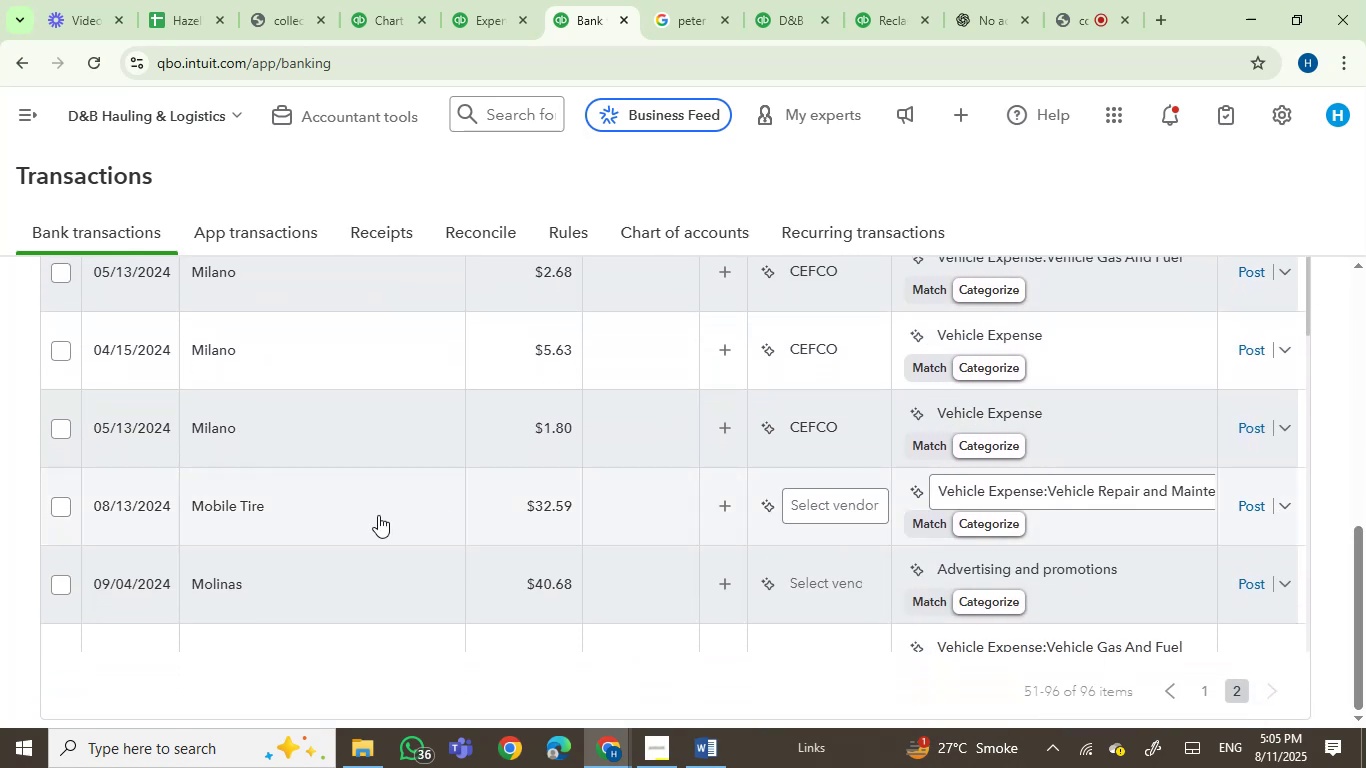 
left_click([331, 520])
 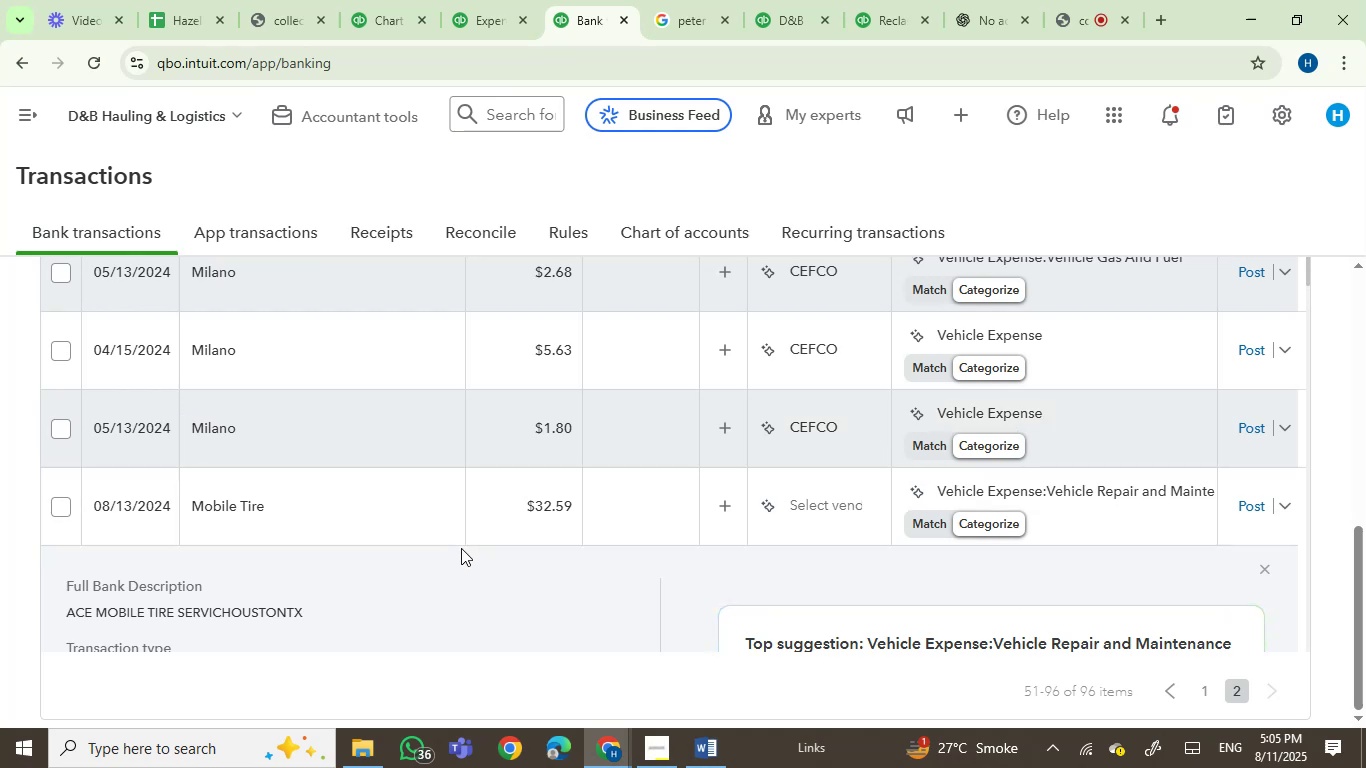 
wait(12.22)
 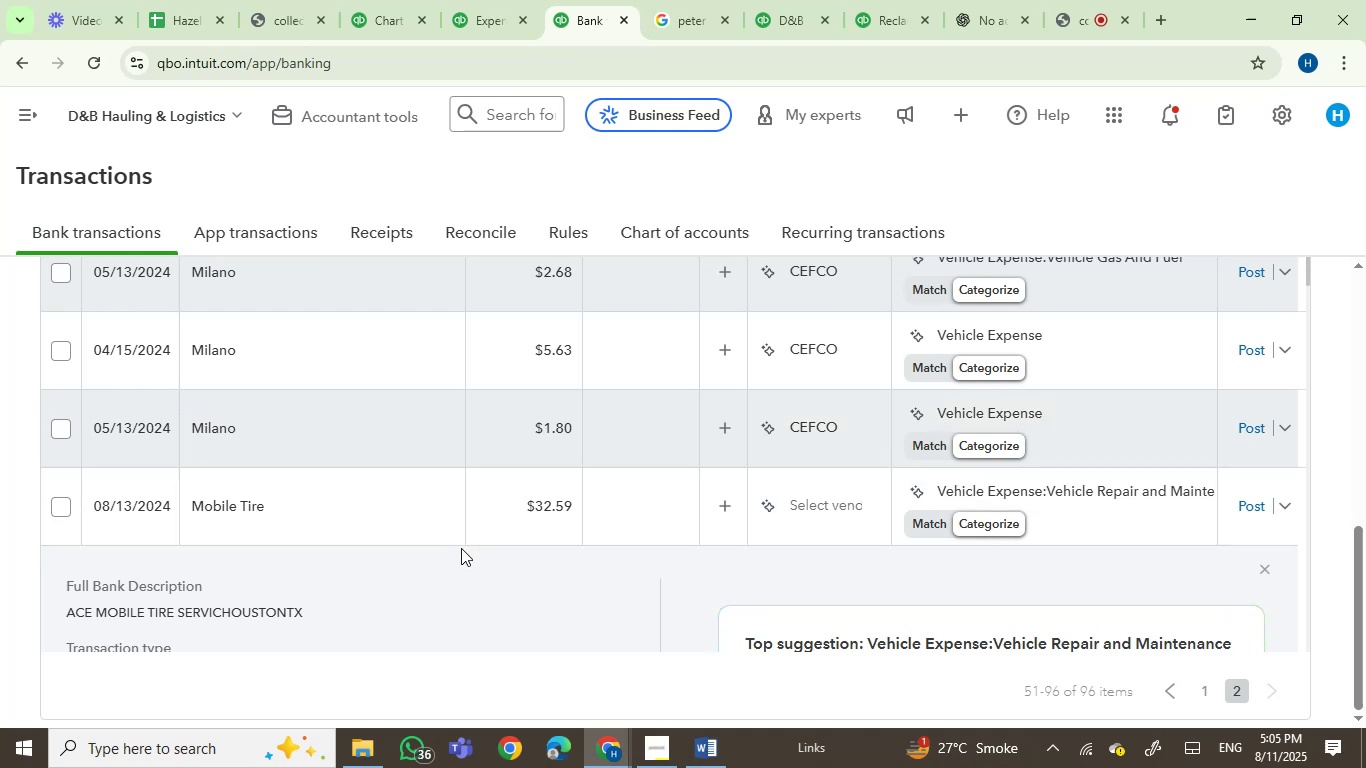 
left_click([1051, 756])
 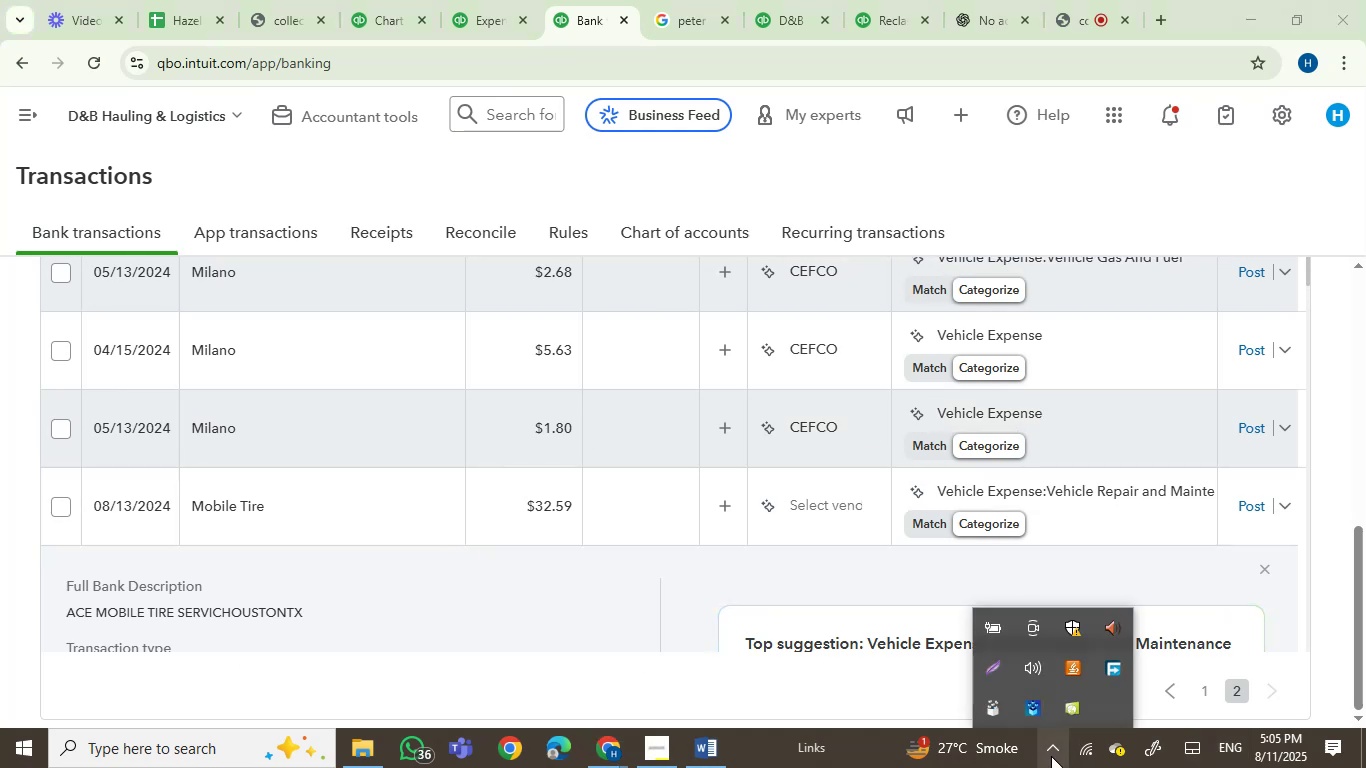 
left_click([1051, 756])
 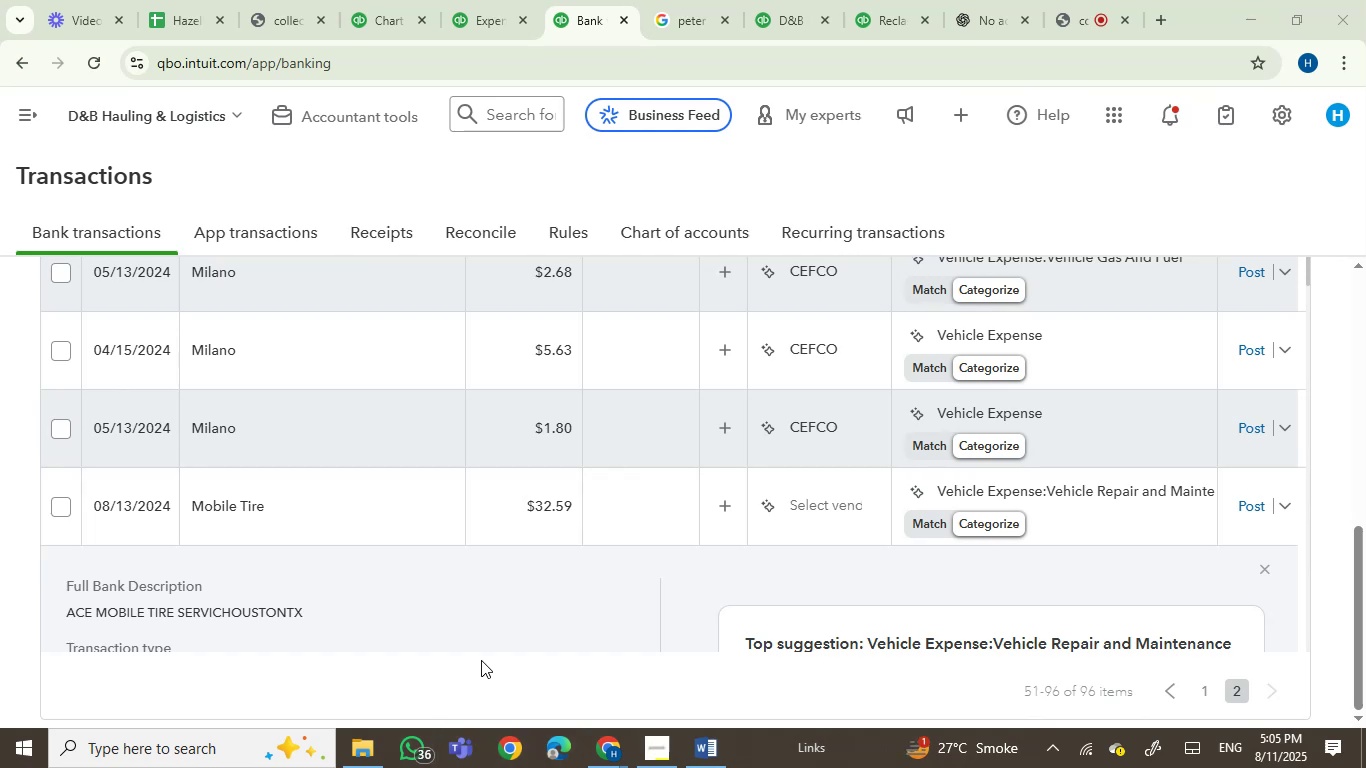 
wait(7.12)
 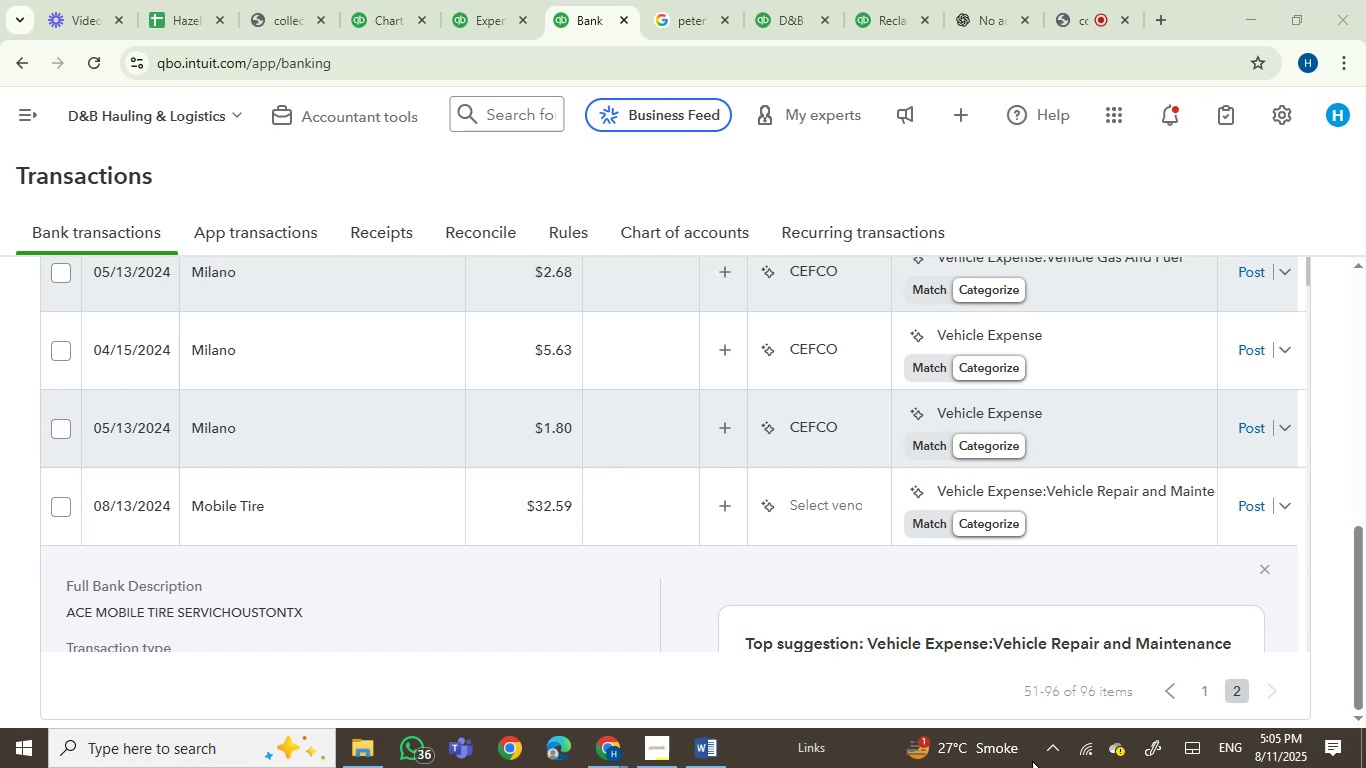 
left_click([85, 612])
 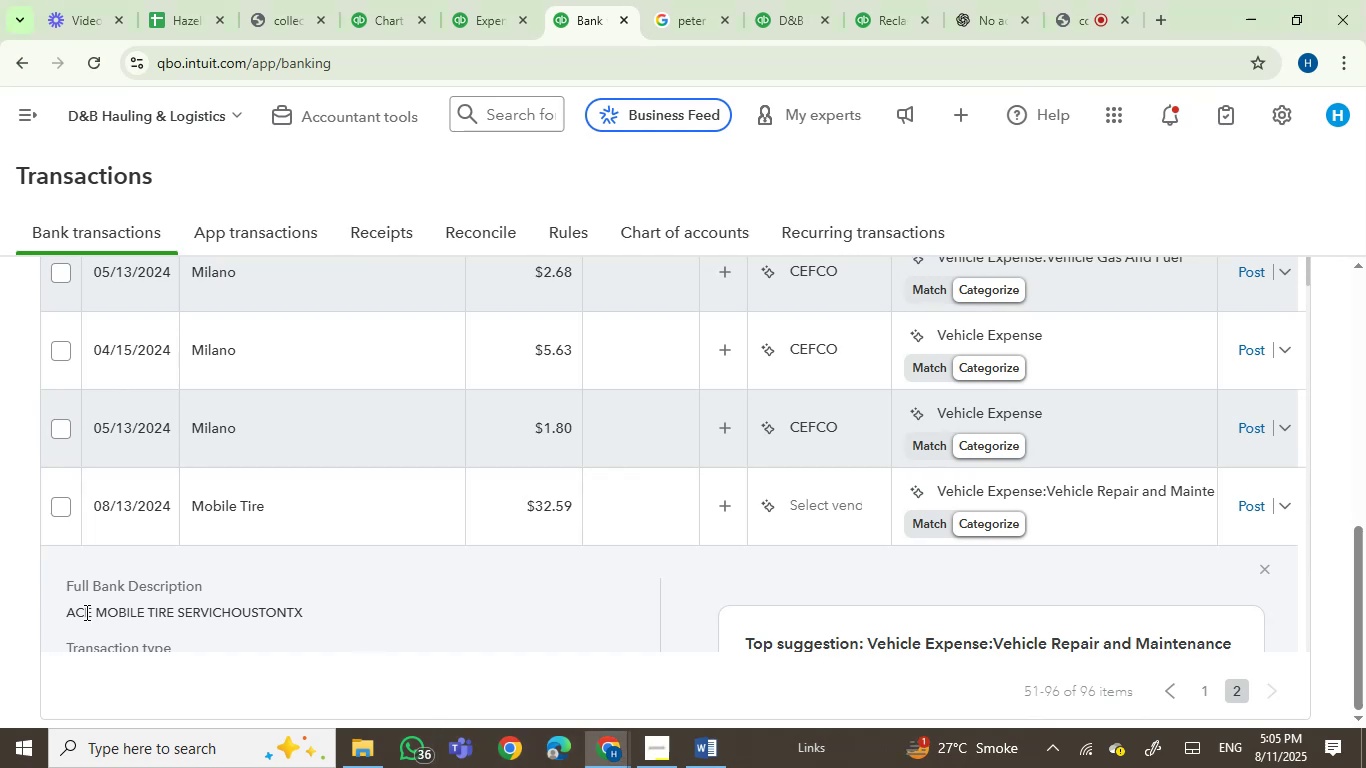 
left_click_drag(start_coordinate=[85, 612], to_coordinate=[278, 625])
 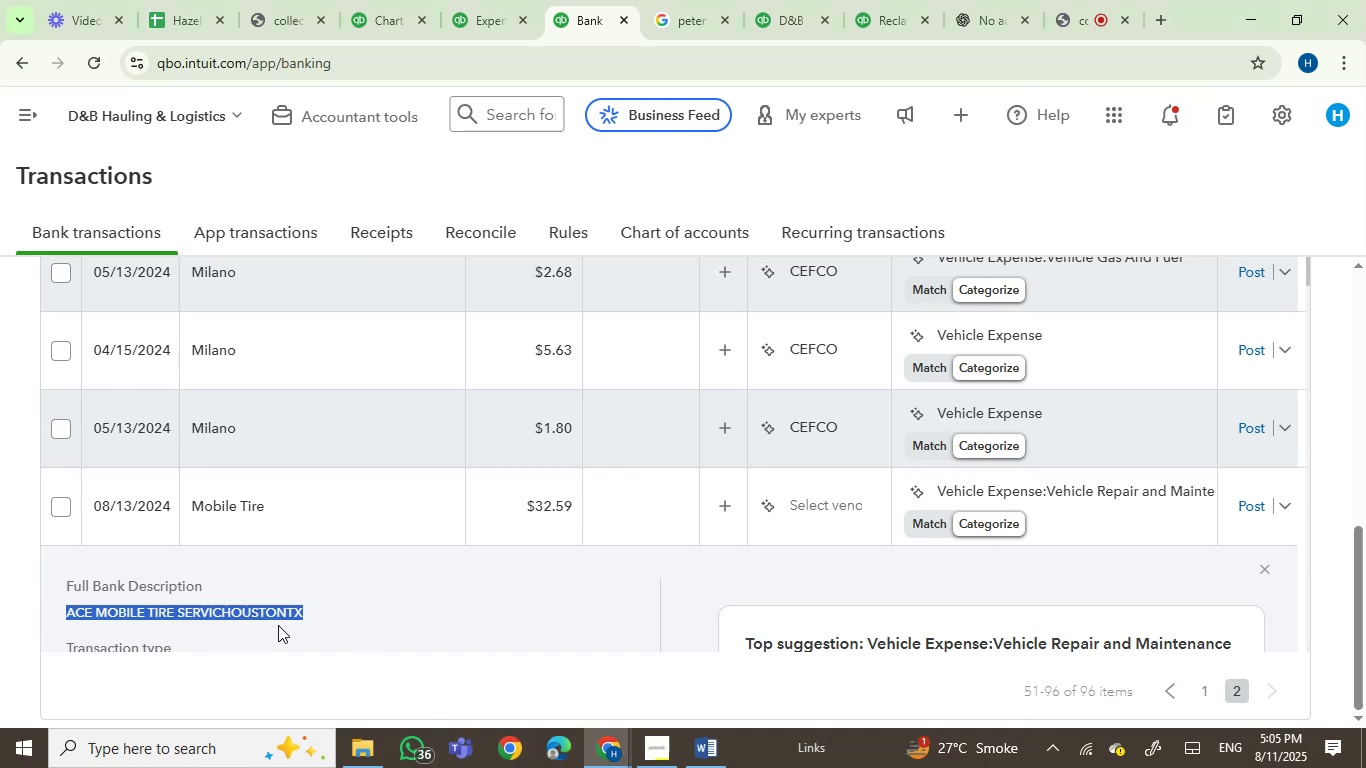 
key(Control+C)
 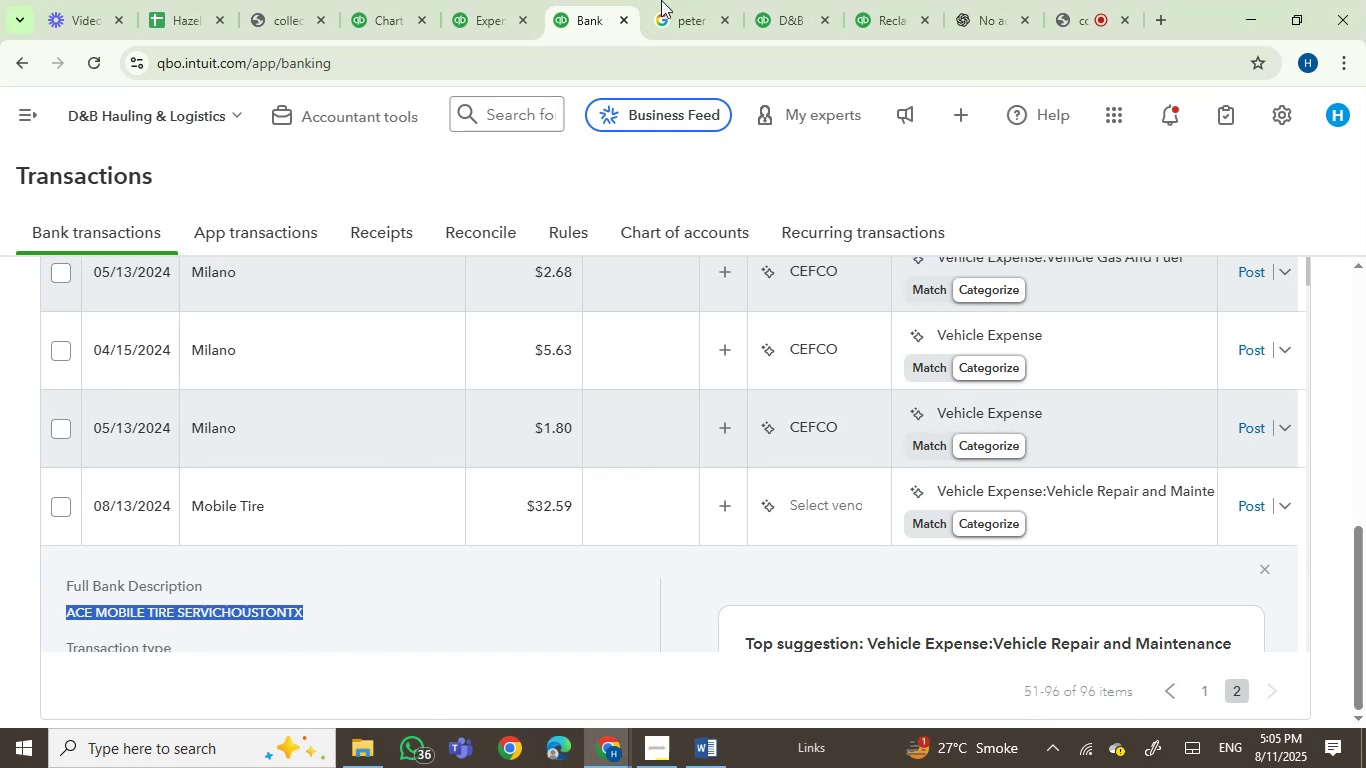 
left_click([674, 0])
 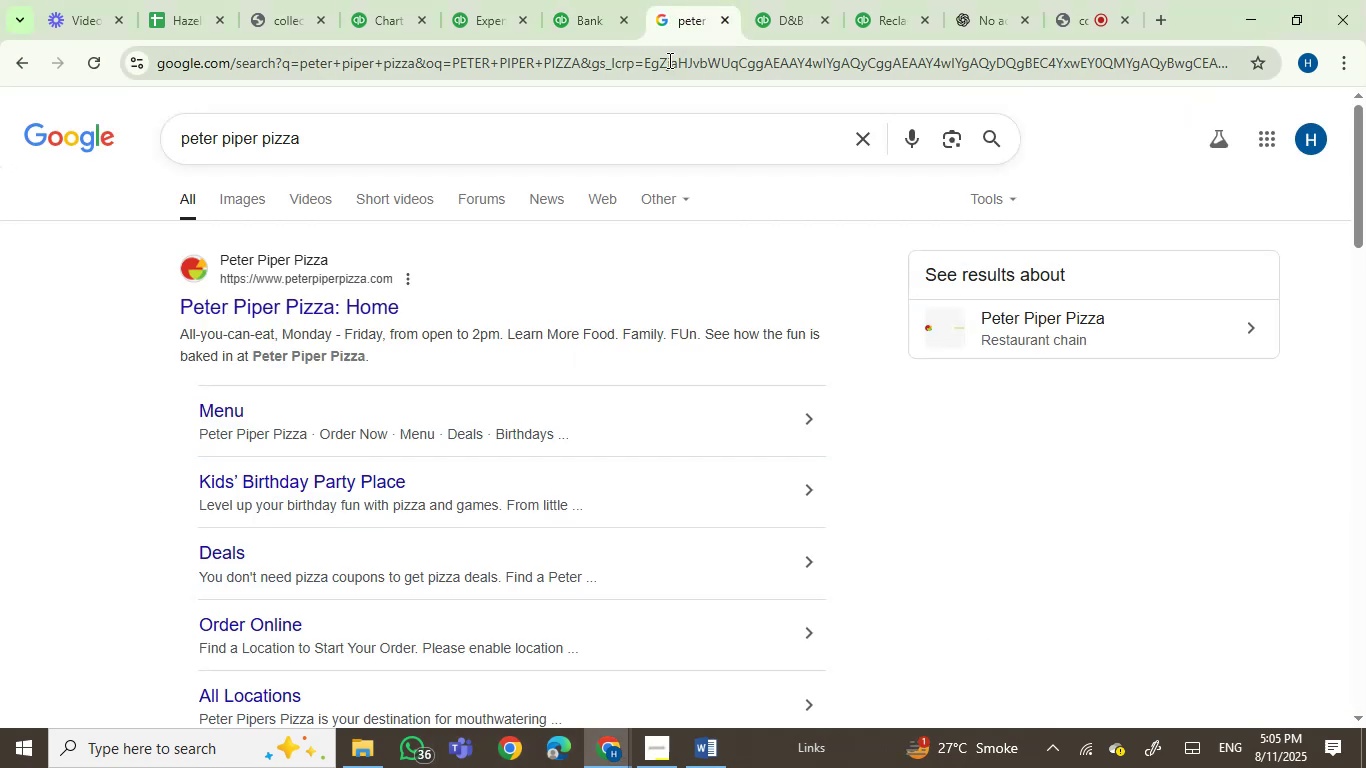 
left_click([668, 60])
 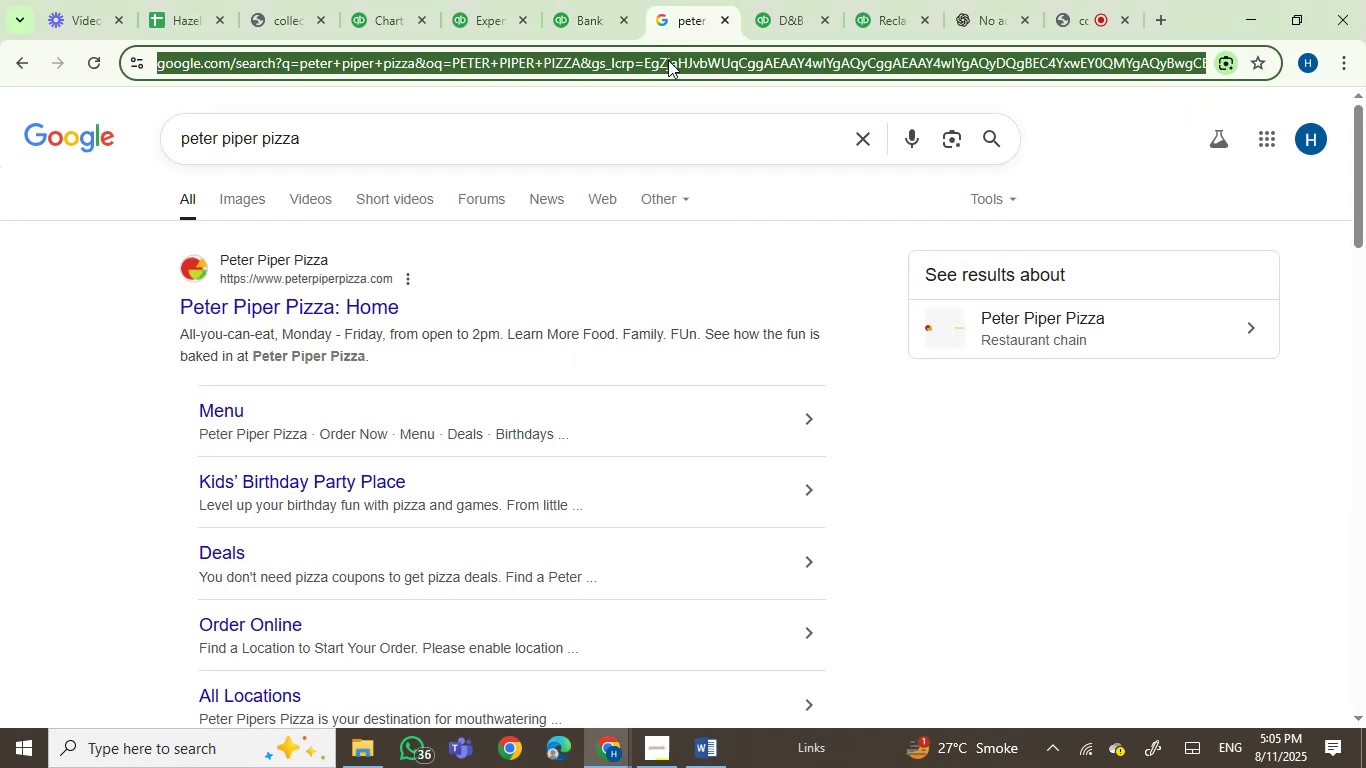 
key(Control+V)
 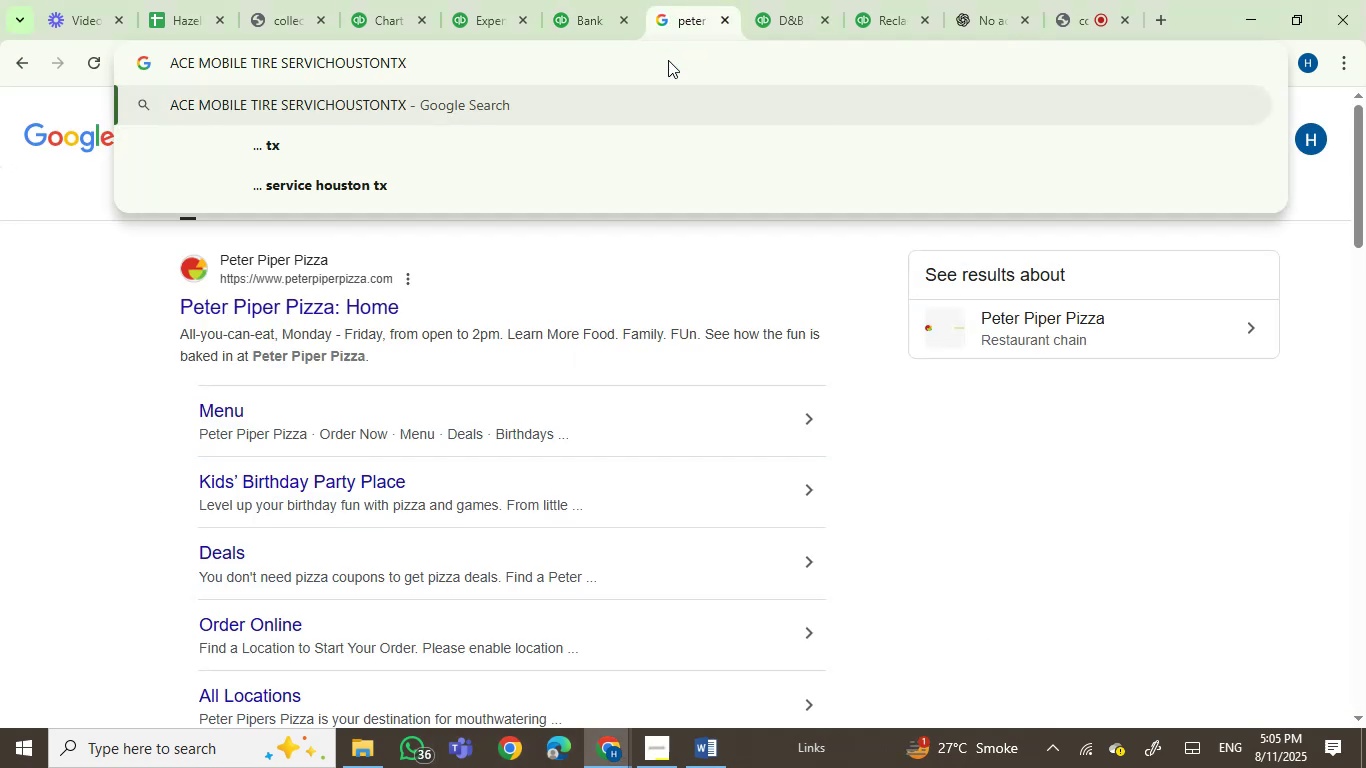 
key(Enter)
 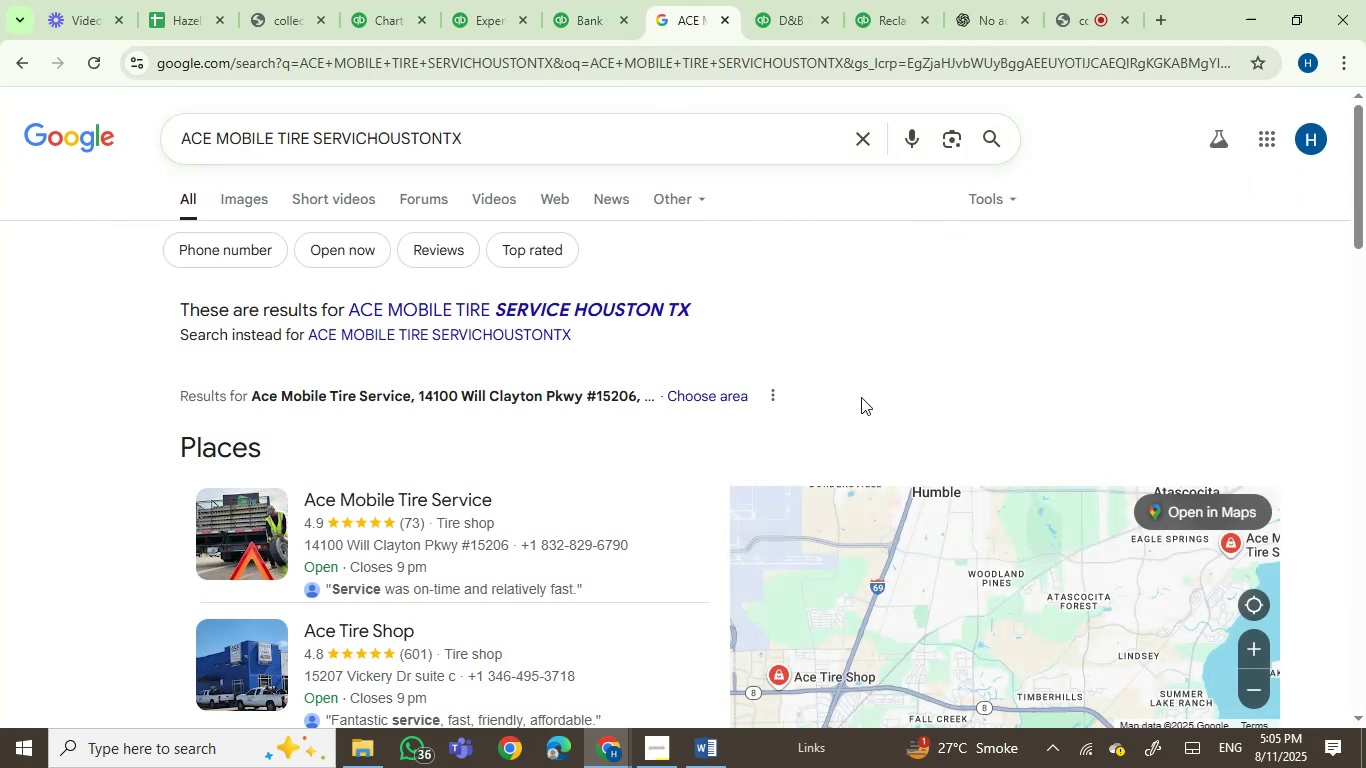 
wait(7.03)
 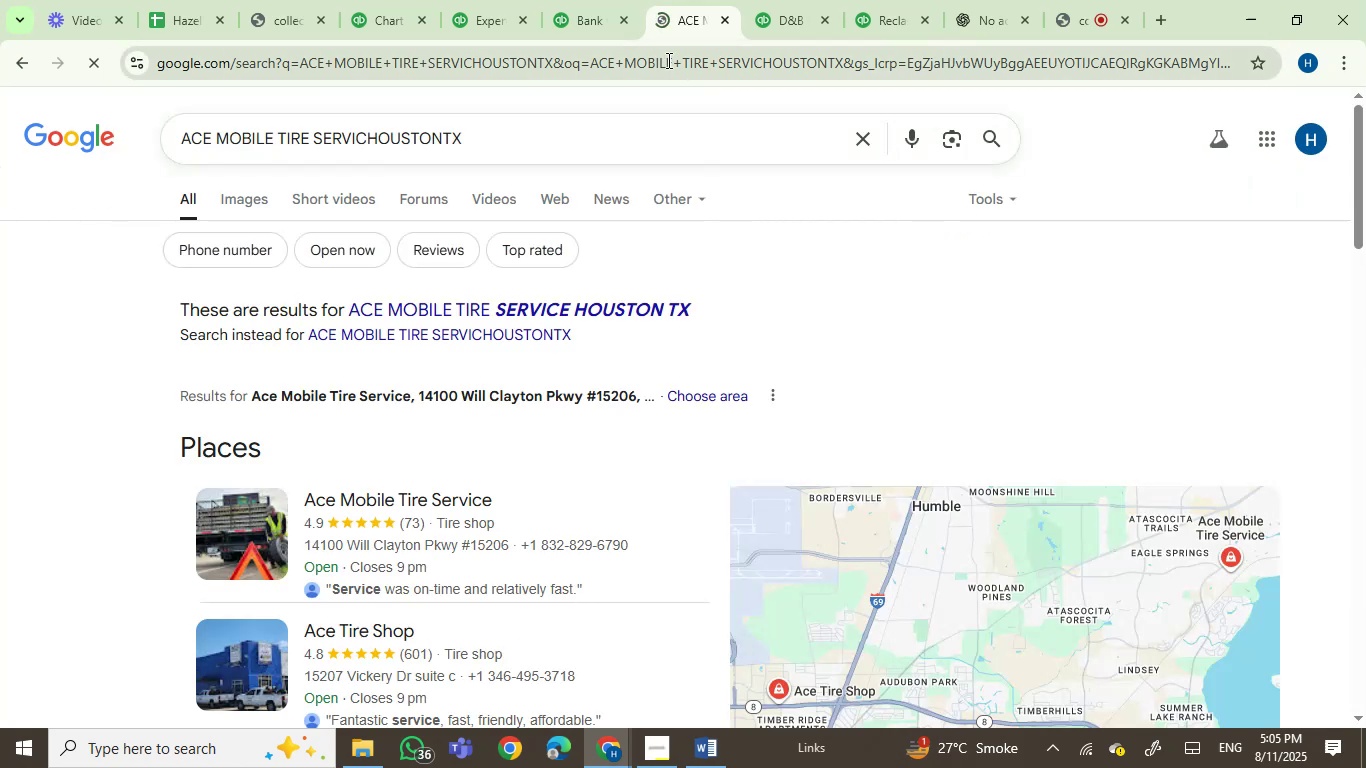 
scroll: coordinate [161, 467], scroll_direction: none, amount: 0.0
 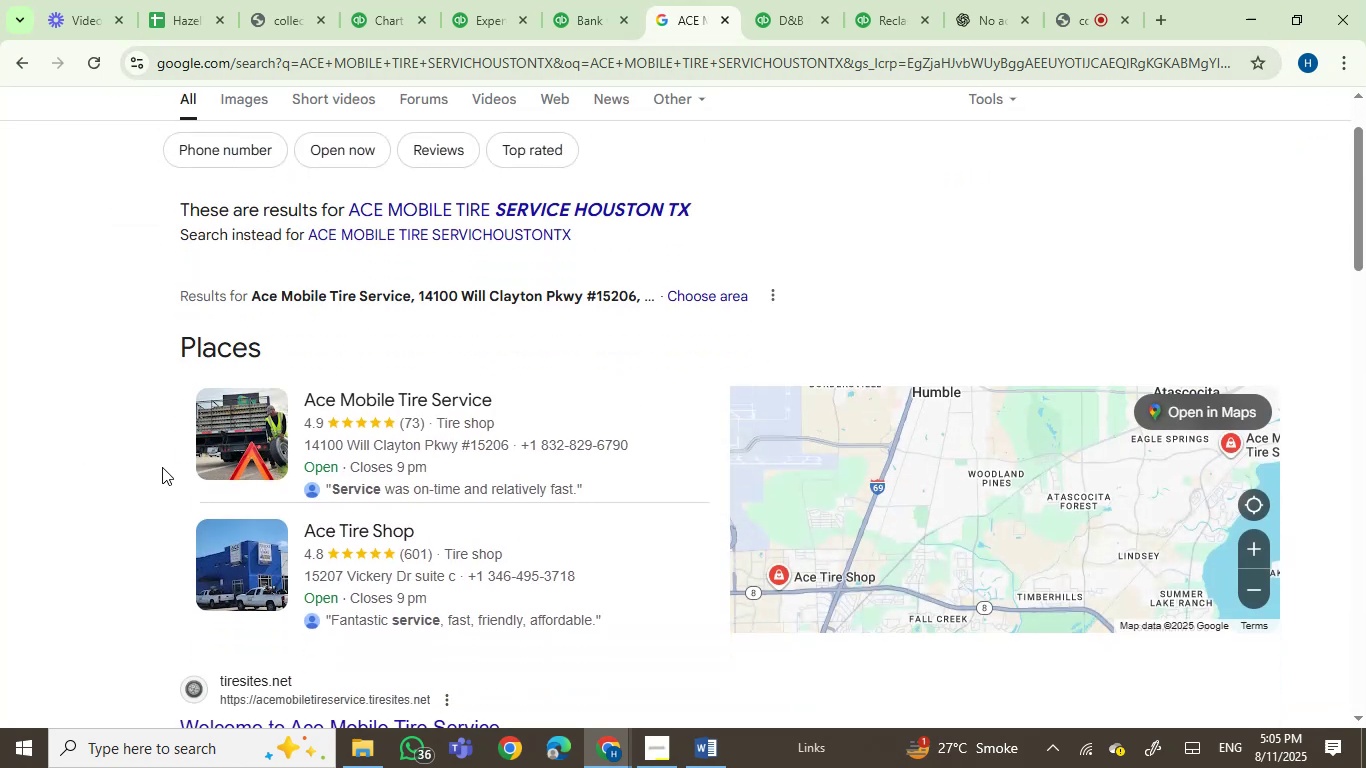 
scroll: coordinate [313, 562], scroll_direction: down, amount: 1.0
 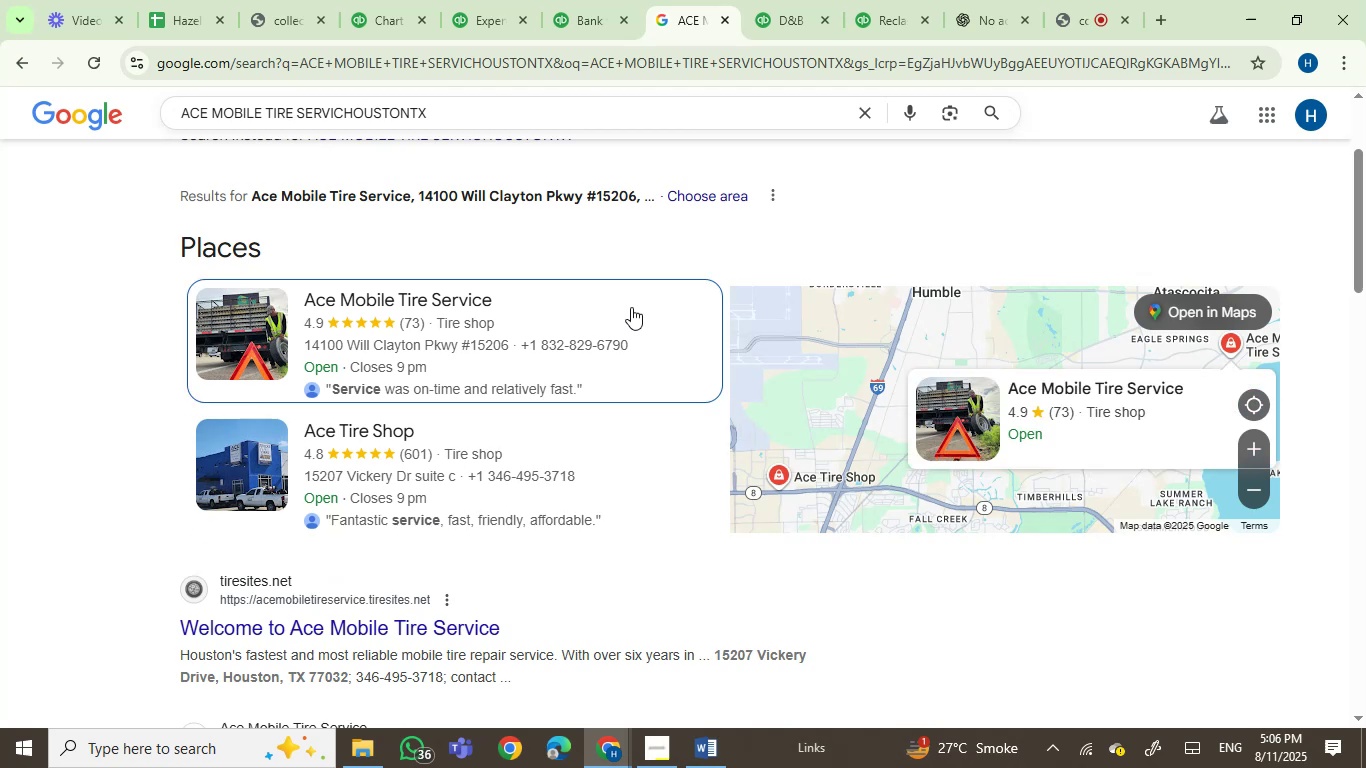 
wait(5.39)
 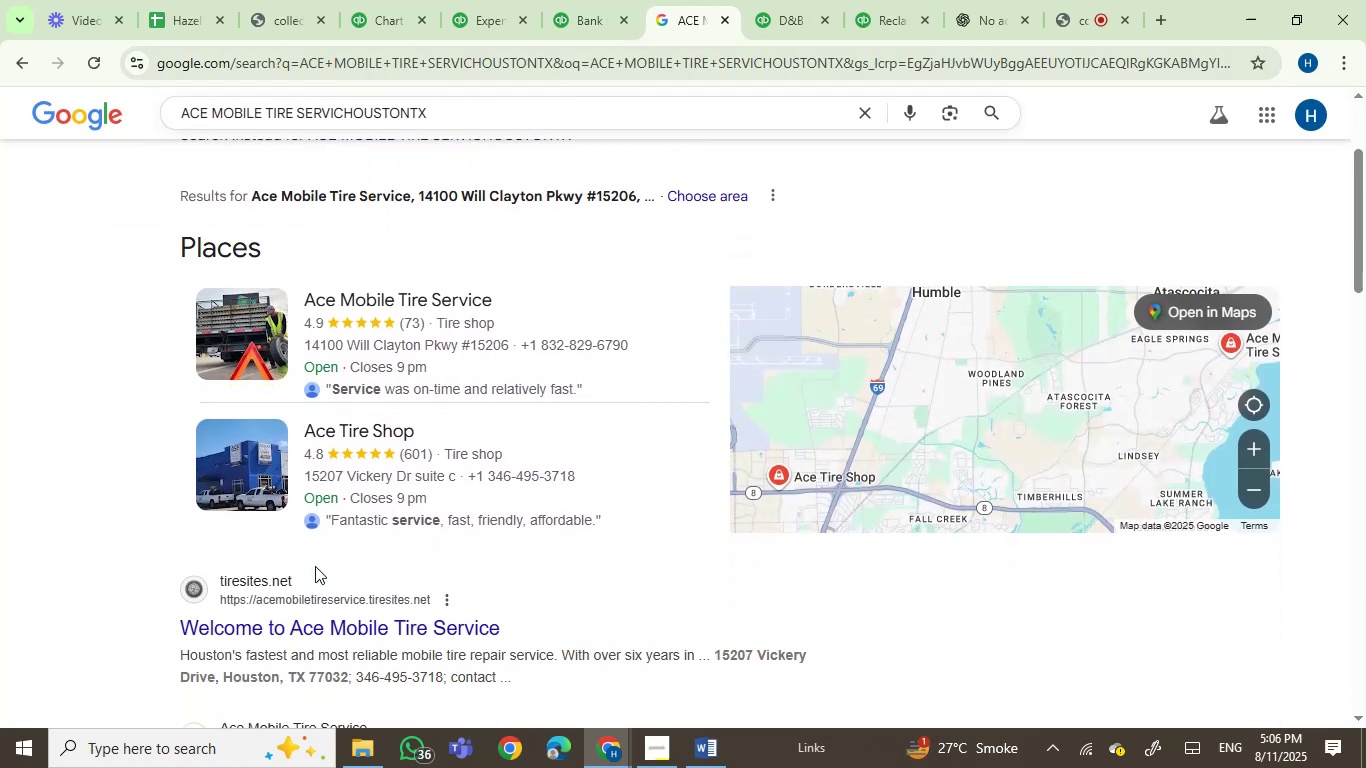 
left_click([569, 6])
 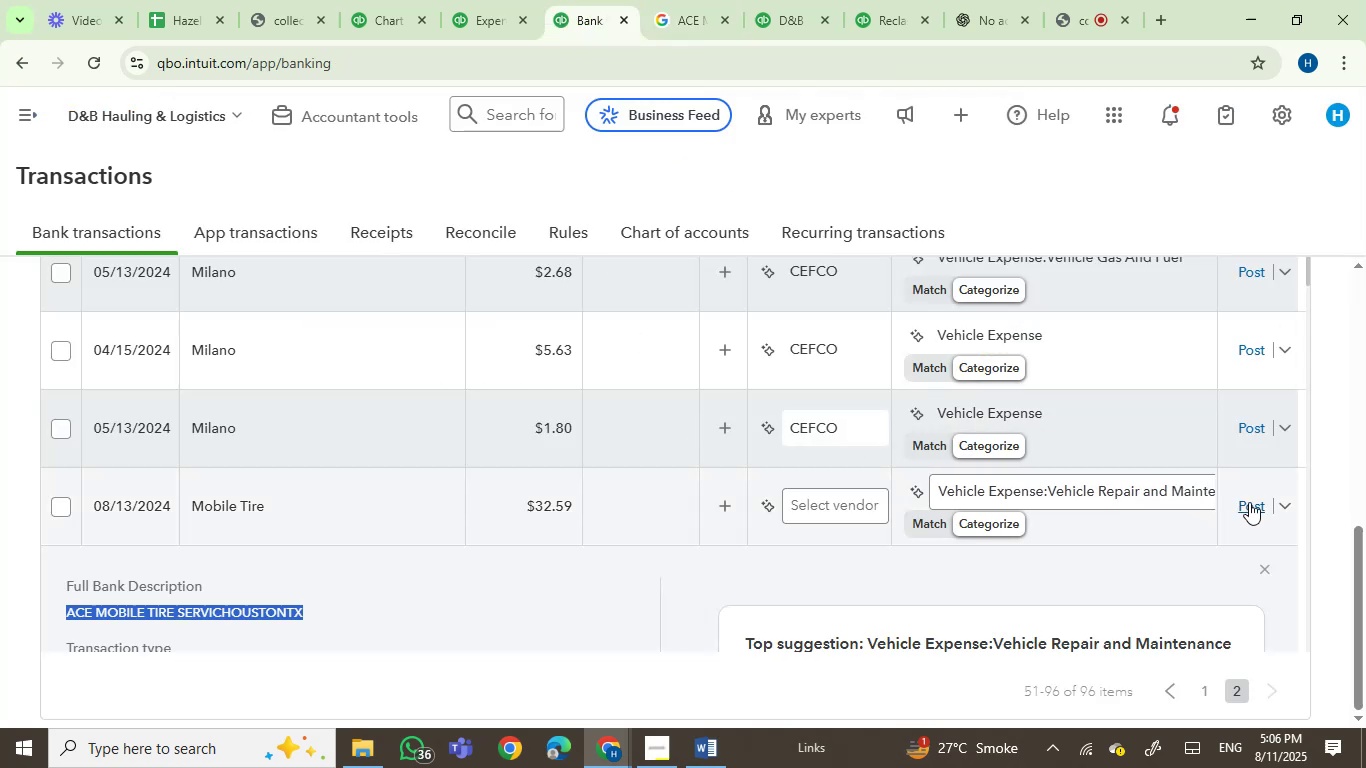 
left_click([822, 515])
 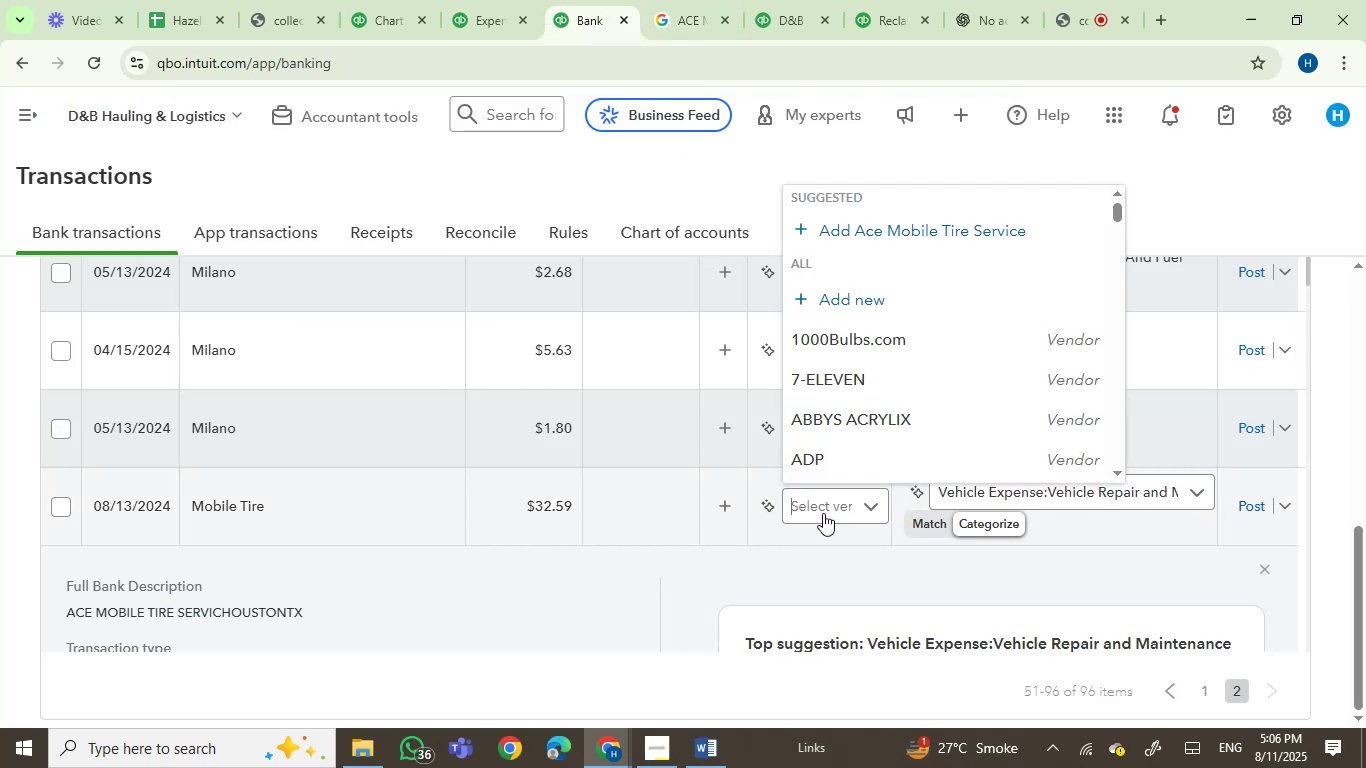 
left_click([1240, 500])
 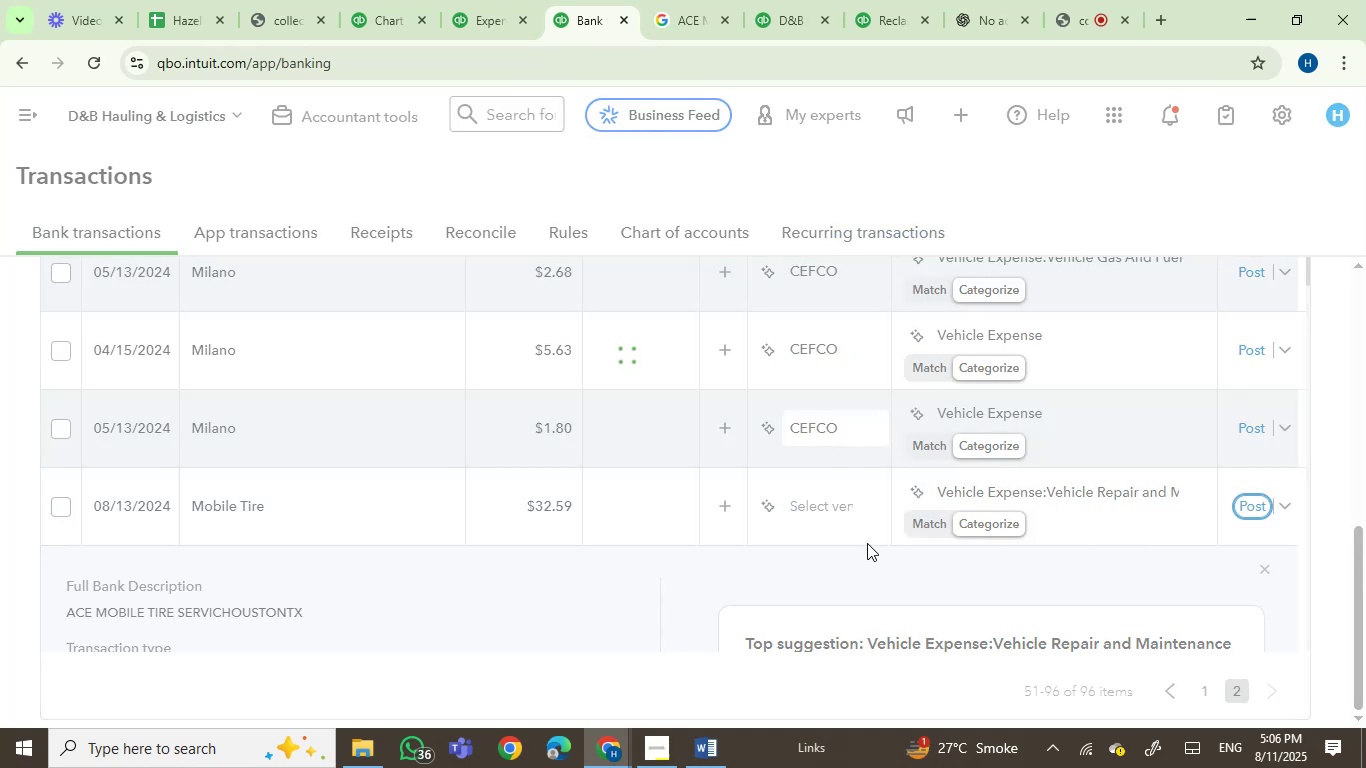 
wait(7.87)
 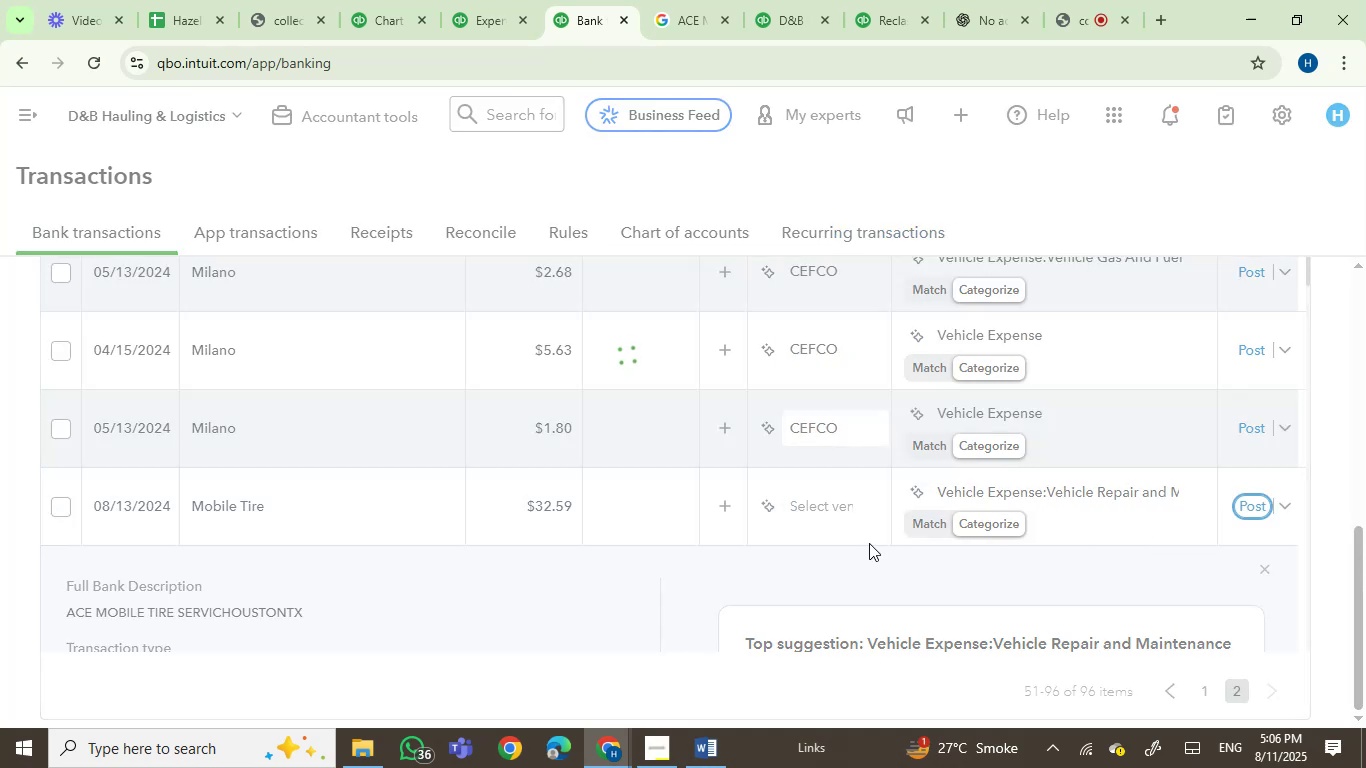 
scroll: coordinate [266, 450], scroll_direction: down, amount: 1.0
 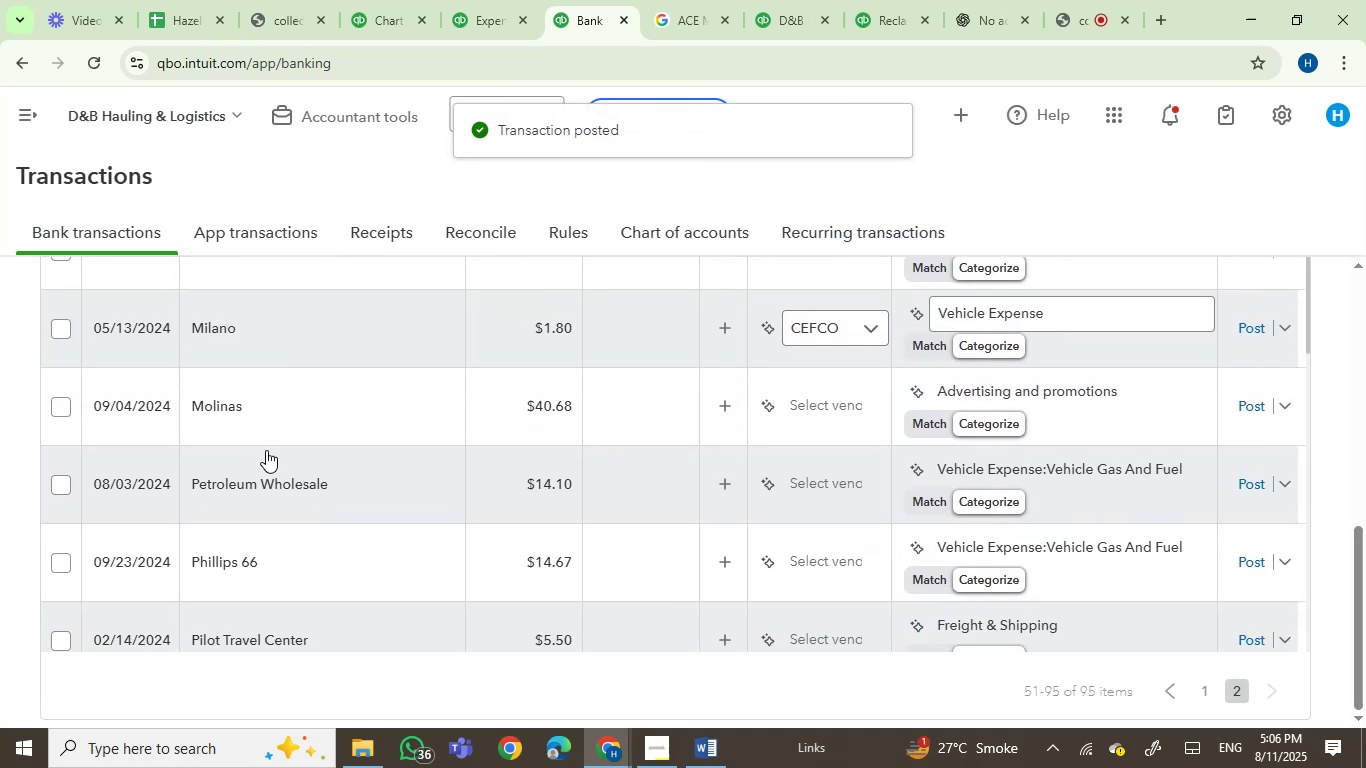 
scroll: coordinate [354, 391], scroll_direction: up, amount: 3.0
 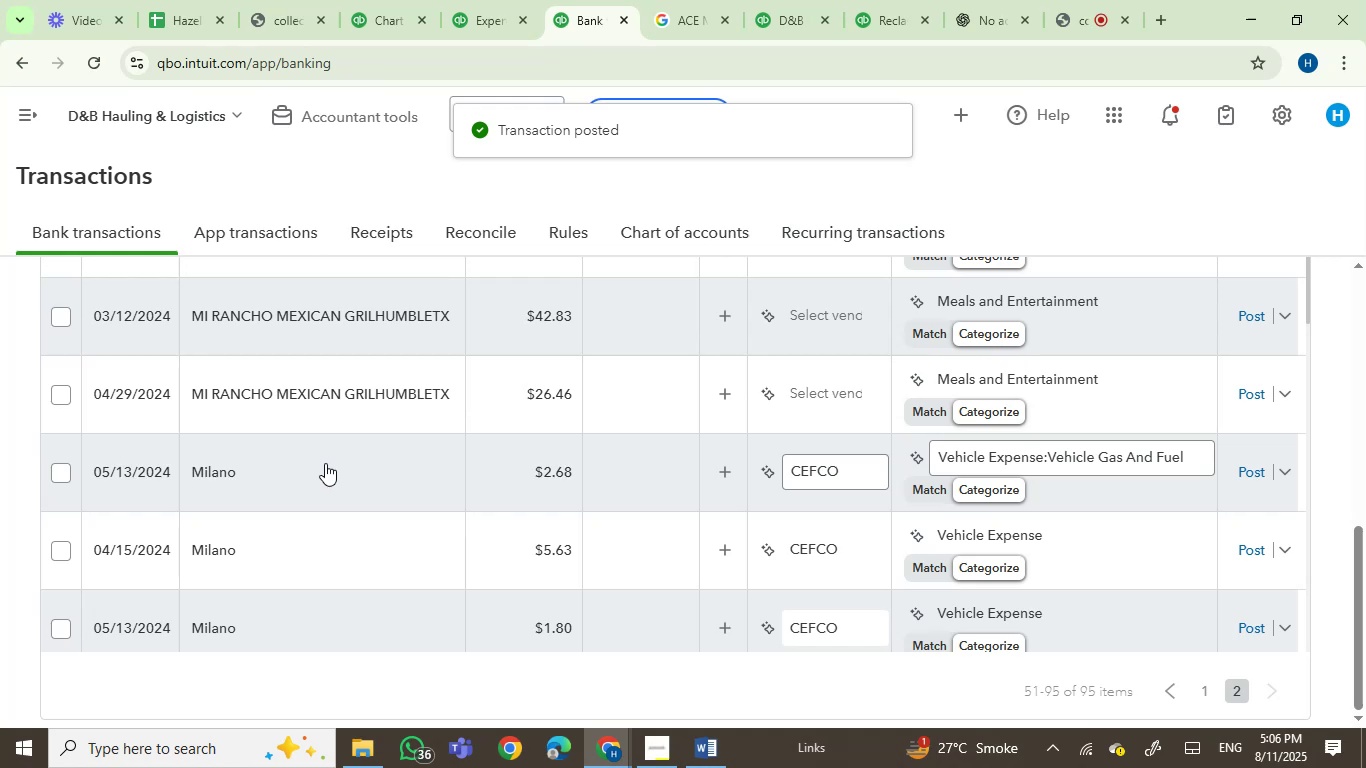 
left_click([325, 465])
 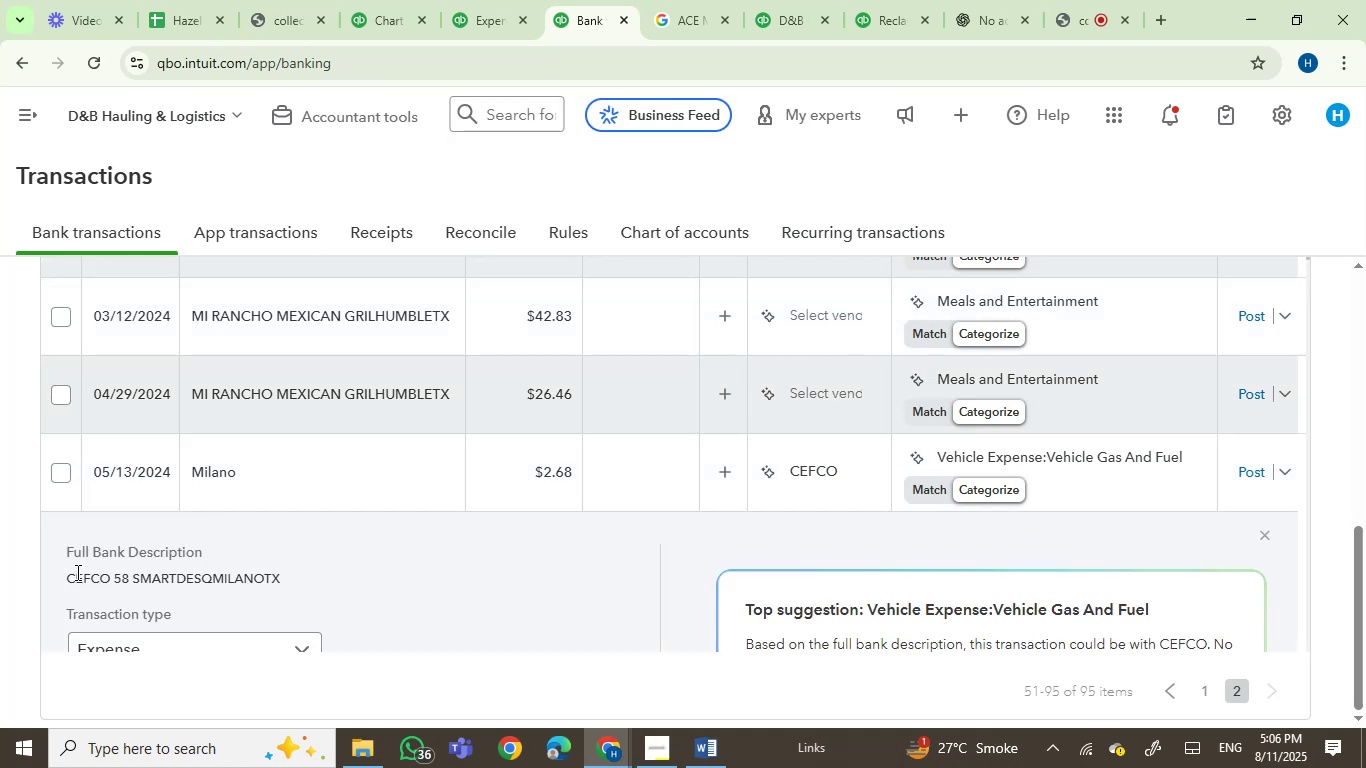 
wait(5.65)
 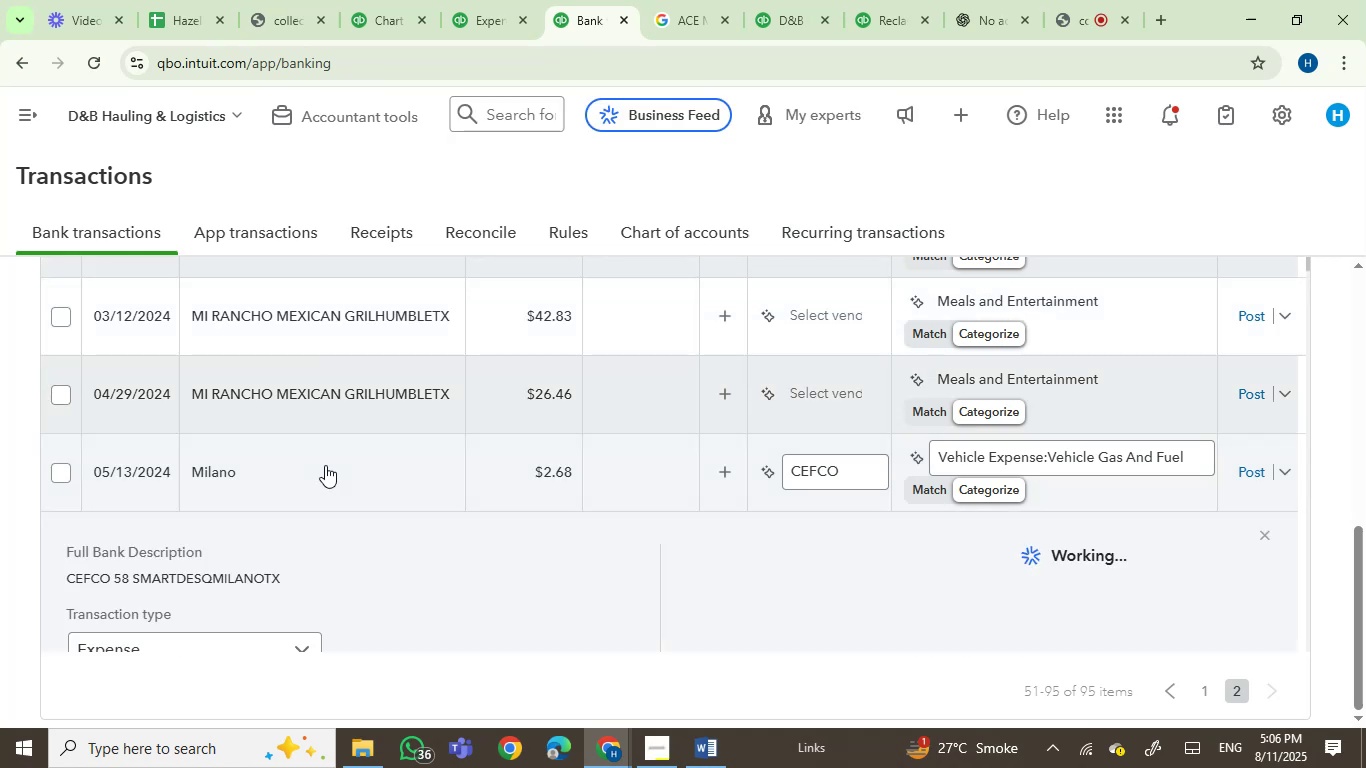 
double_click([76, 572])
 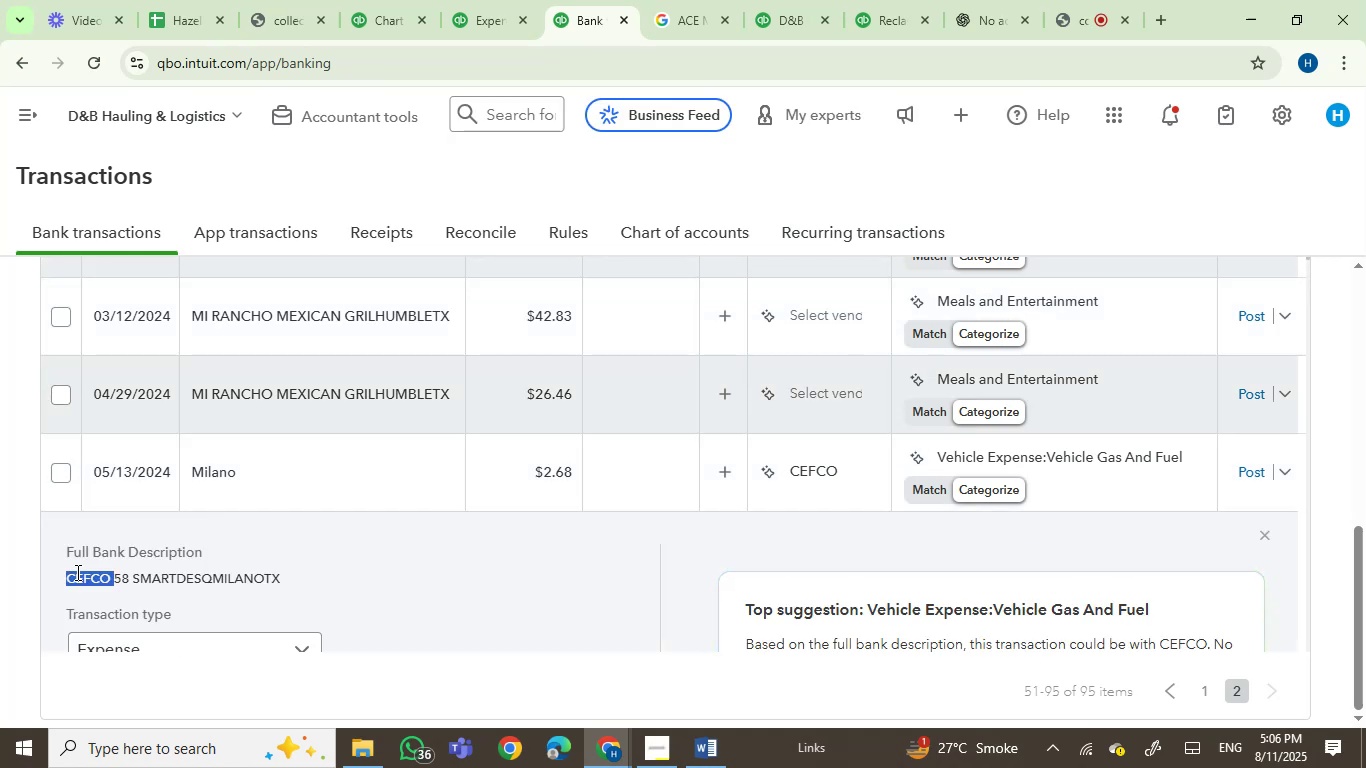 
key(Control+C)
 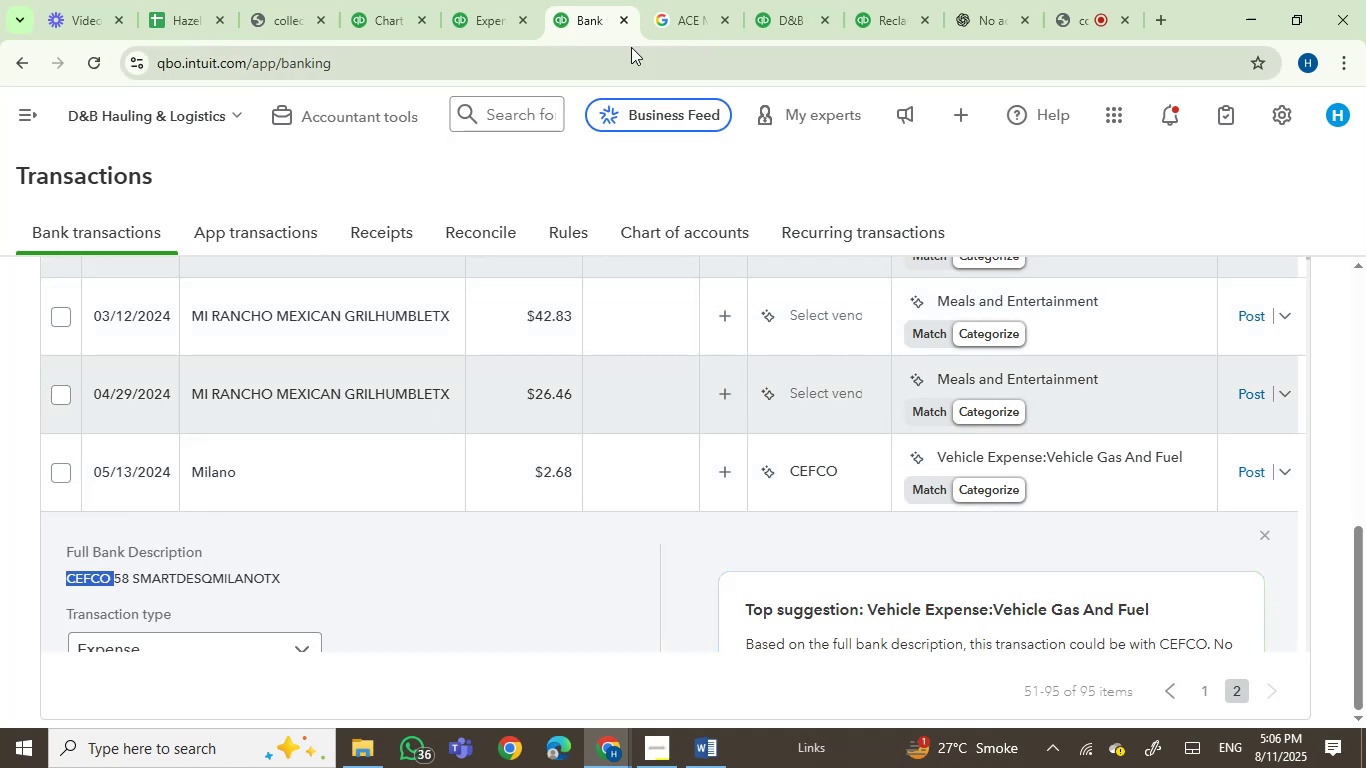 
left_click([691, 8])
 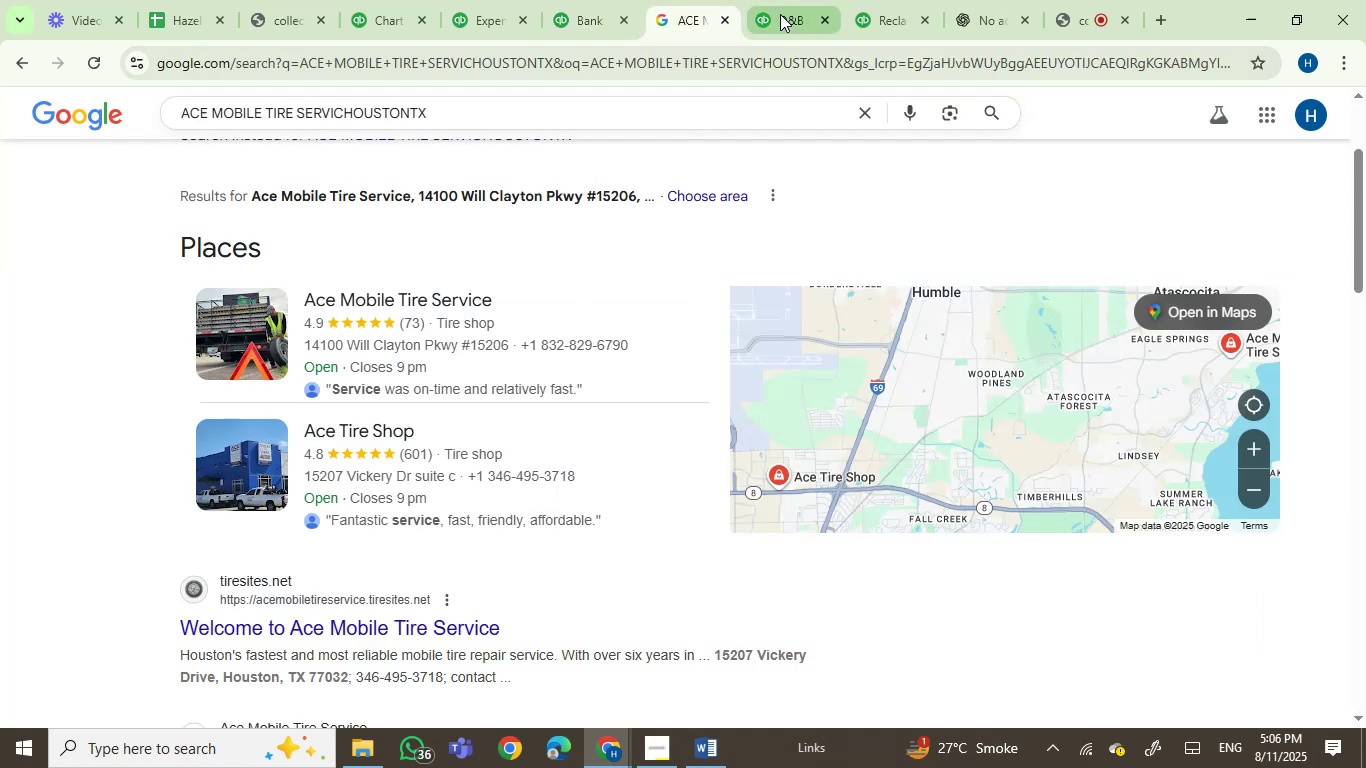 
left_click([780, 14])
 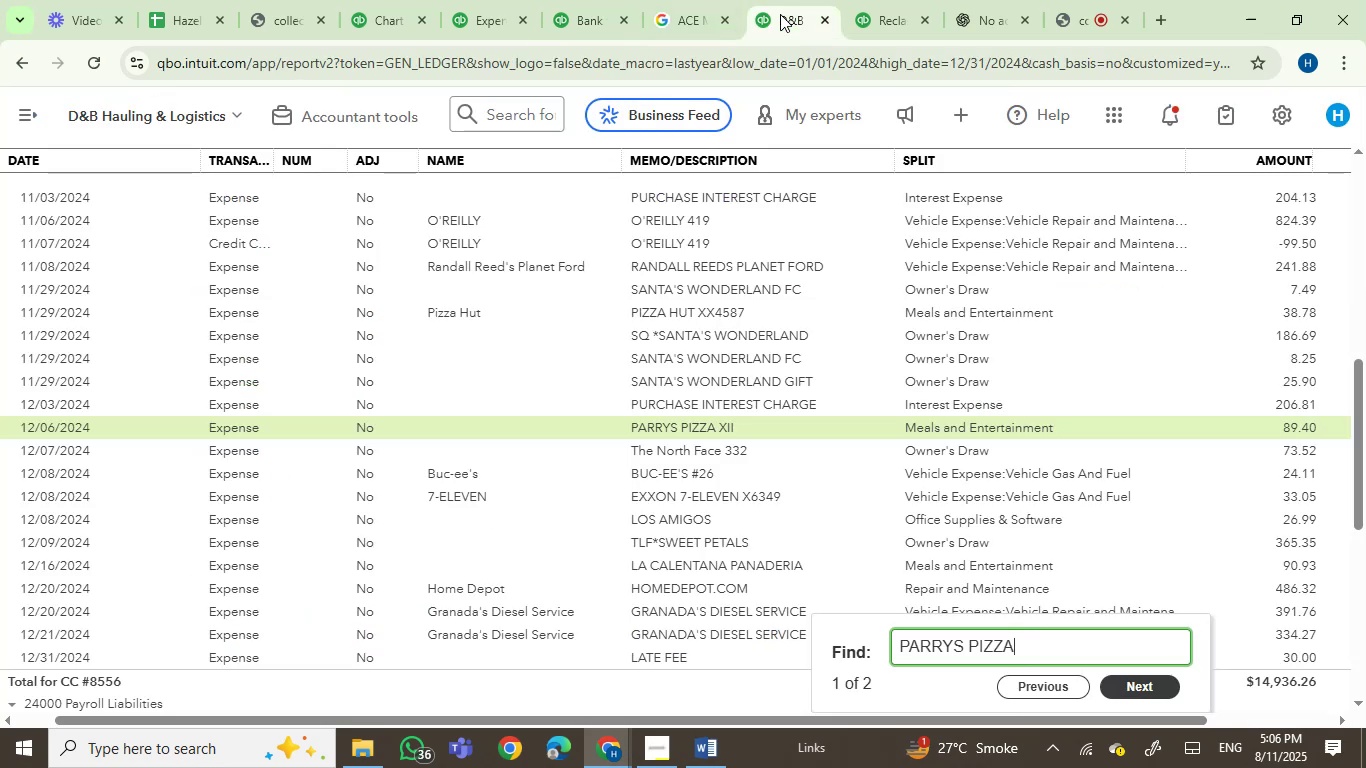 
key(Control+A)
 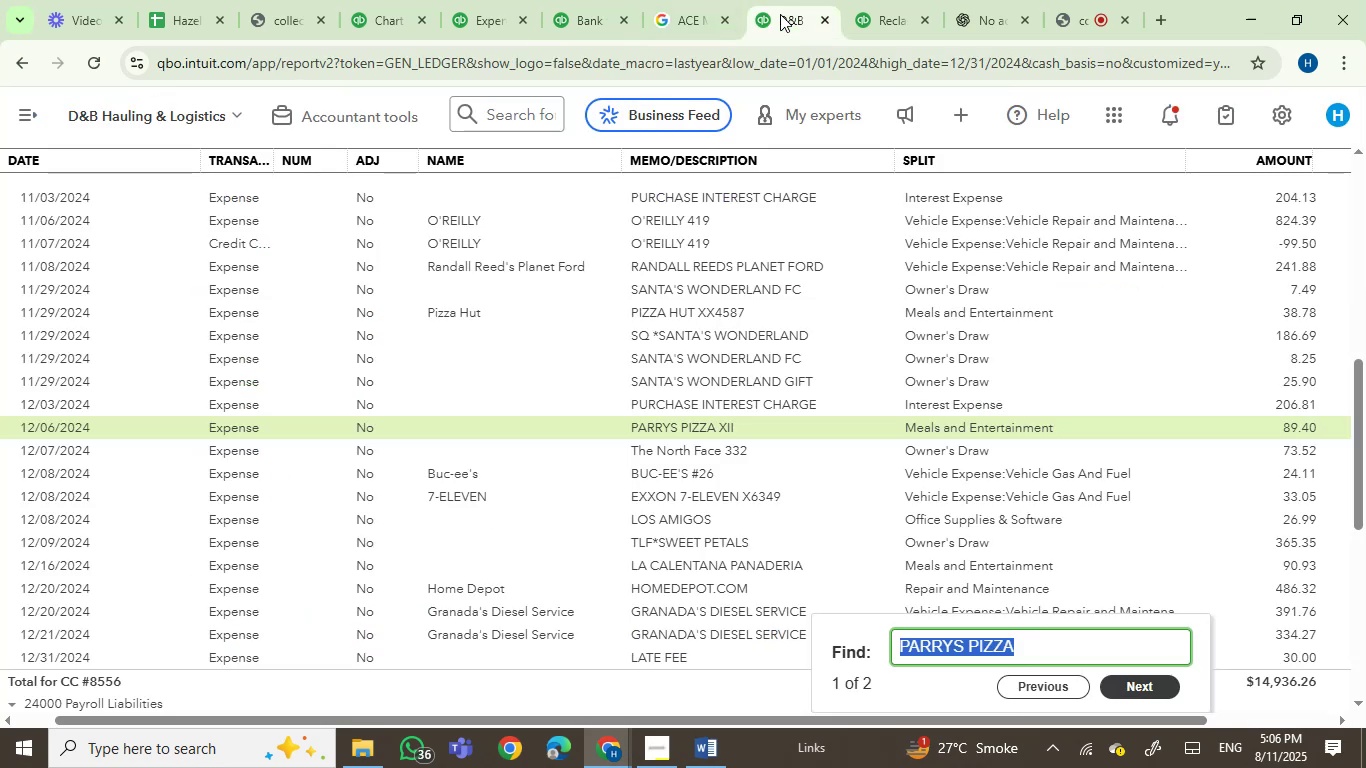 
key(Control+V)
 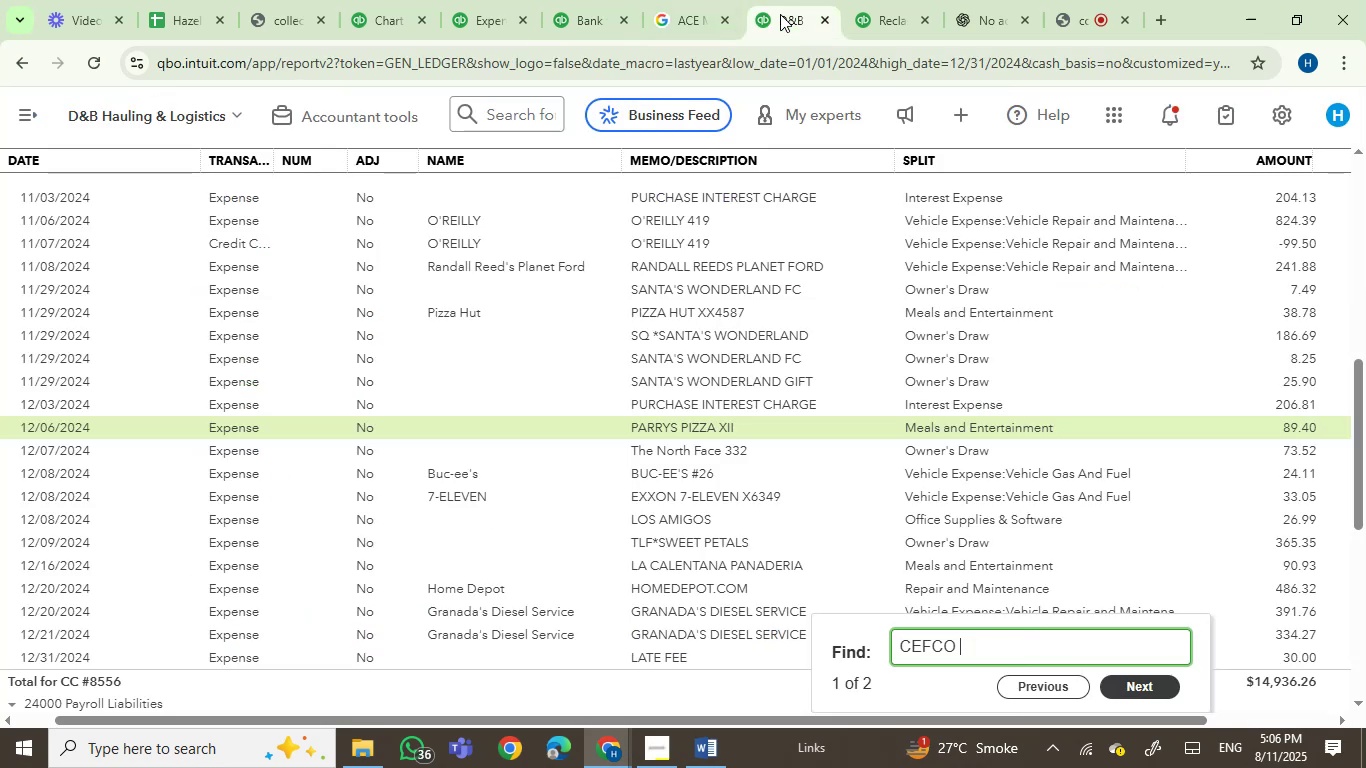 
key(Enter)
 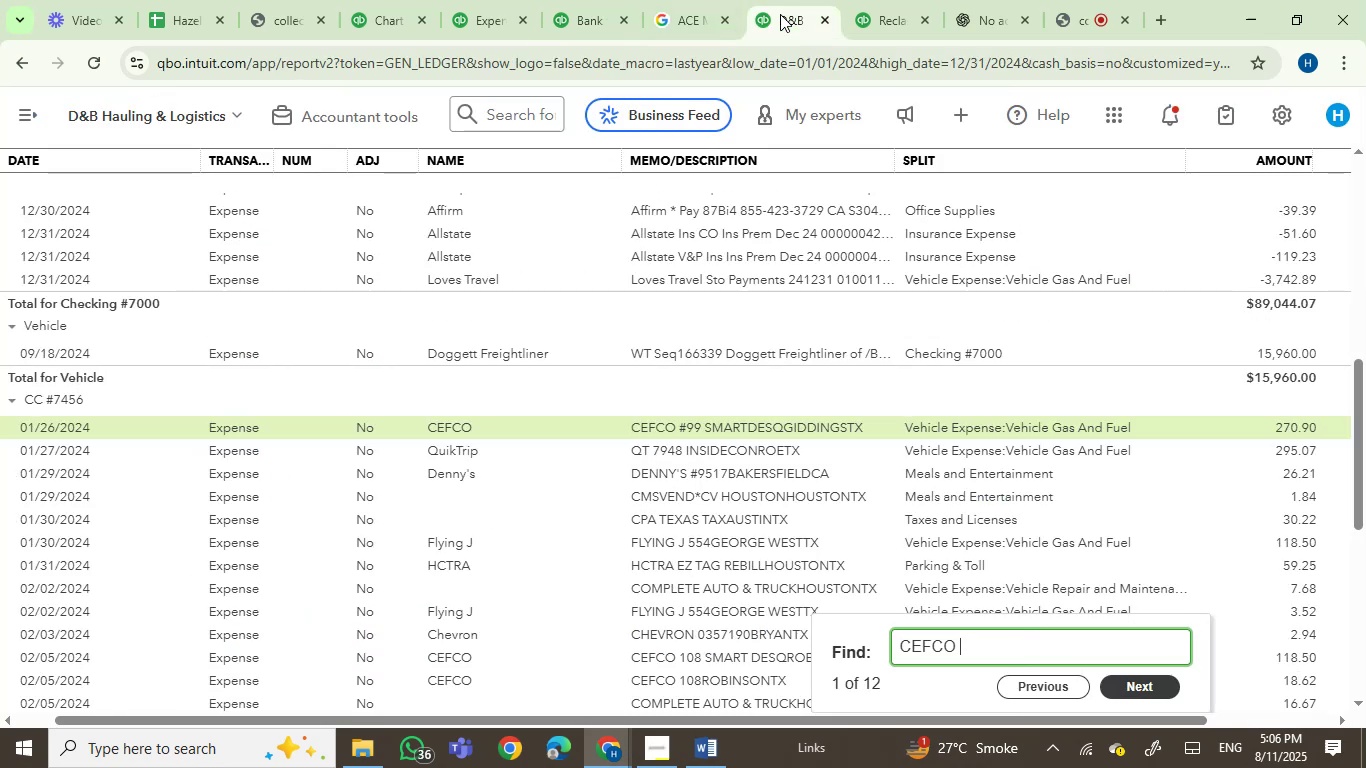 
key(Enter)
 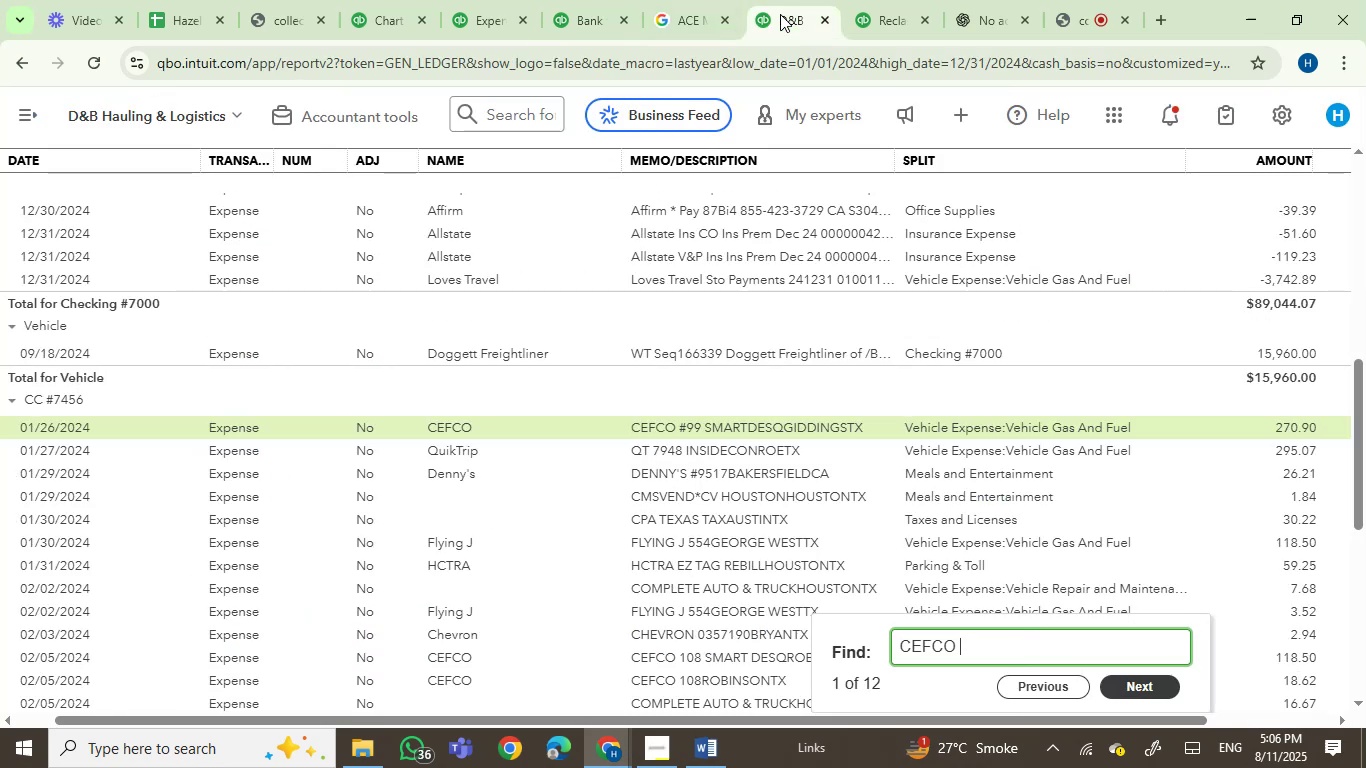 
key(Enter)
 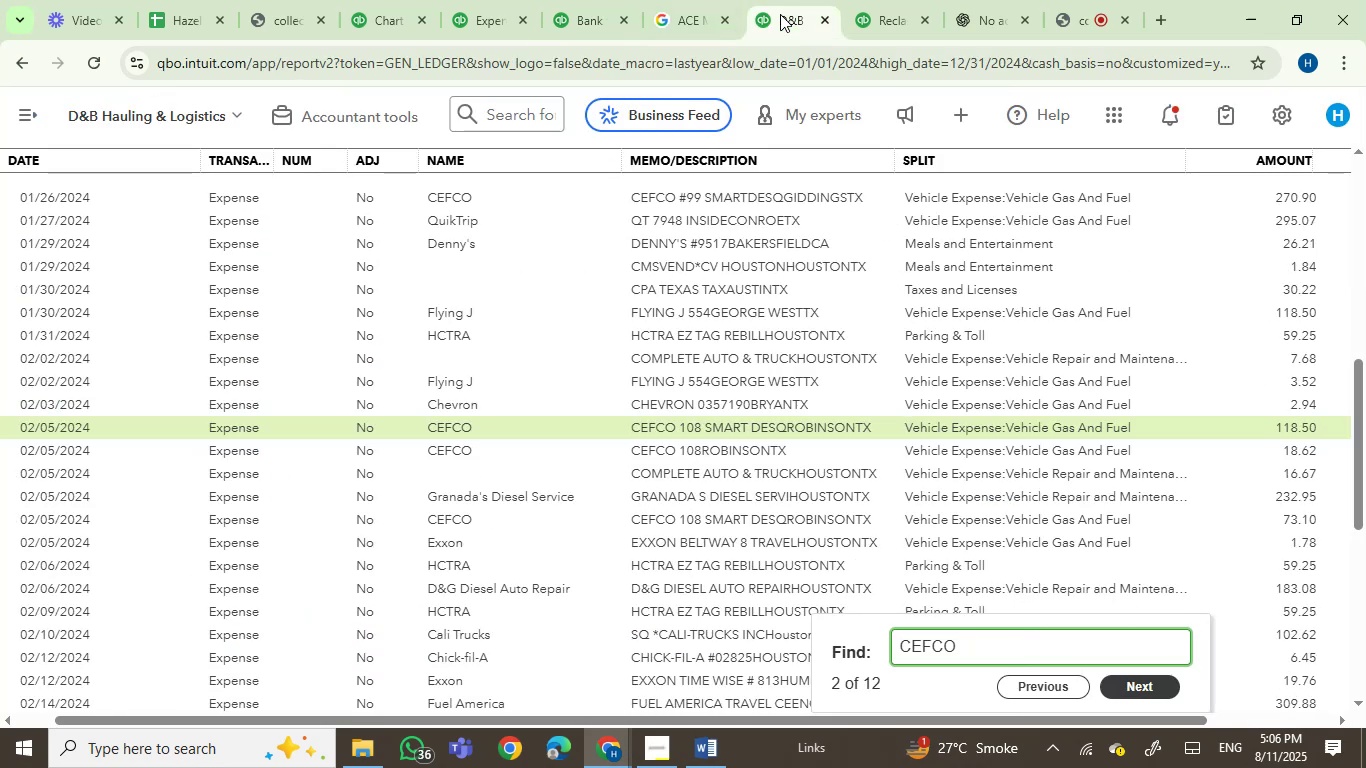 
key(Enter)
 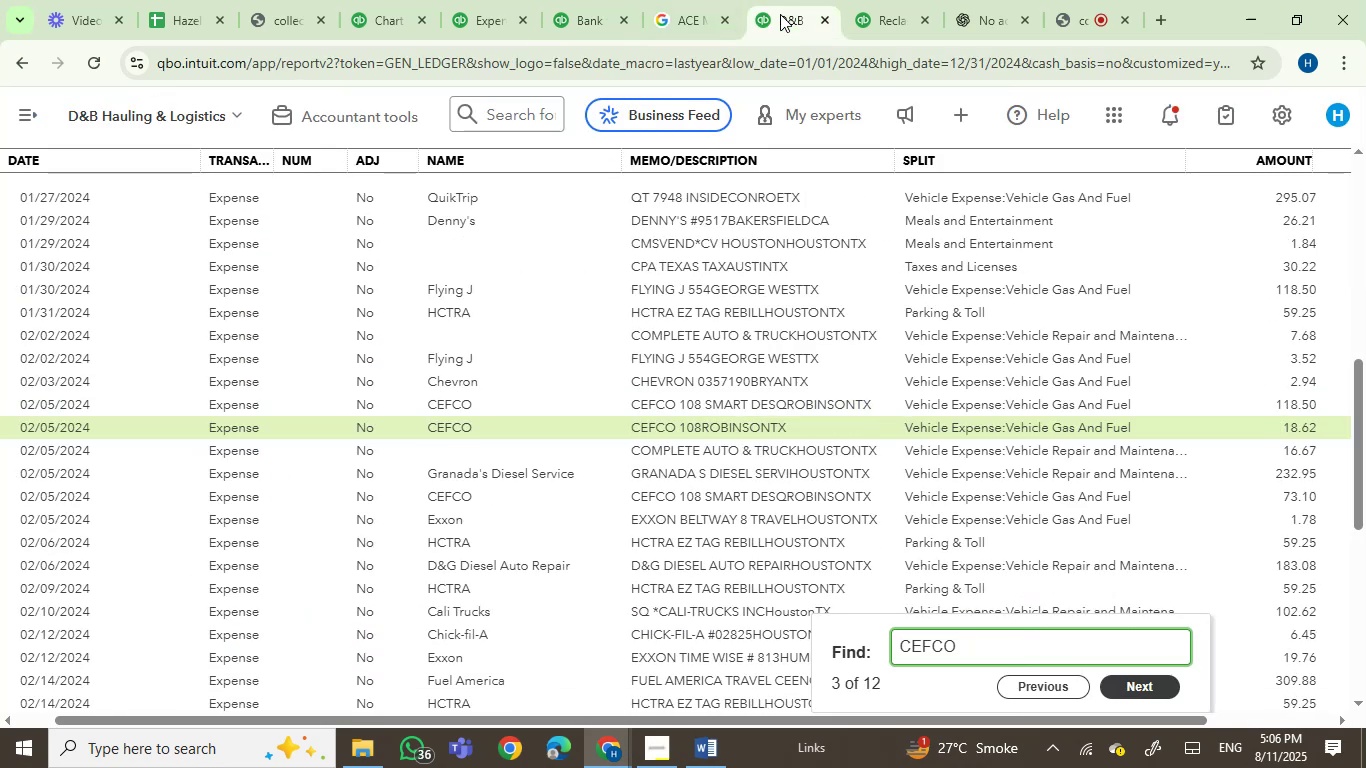 
key(Enter)
 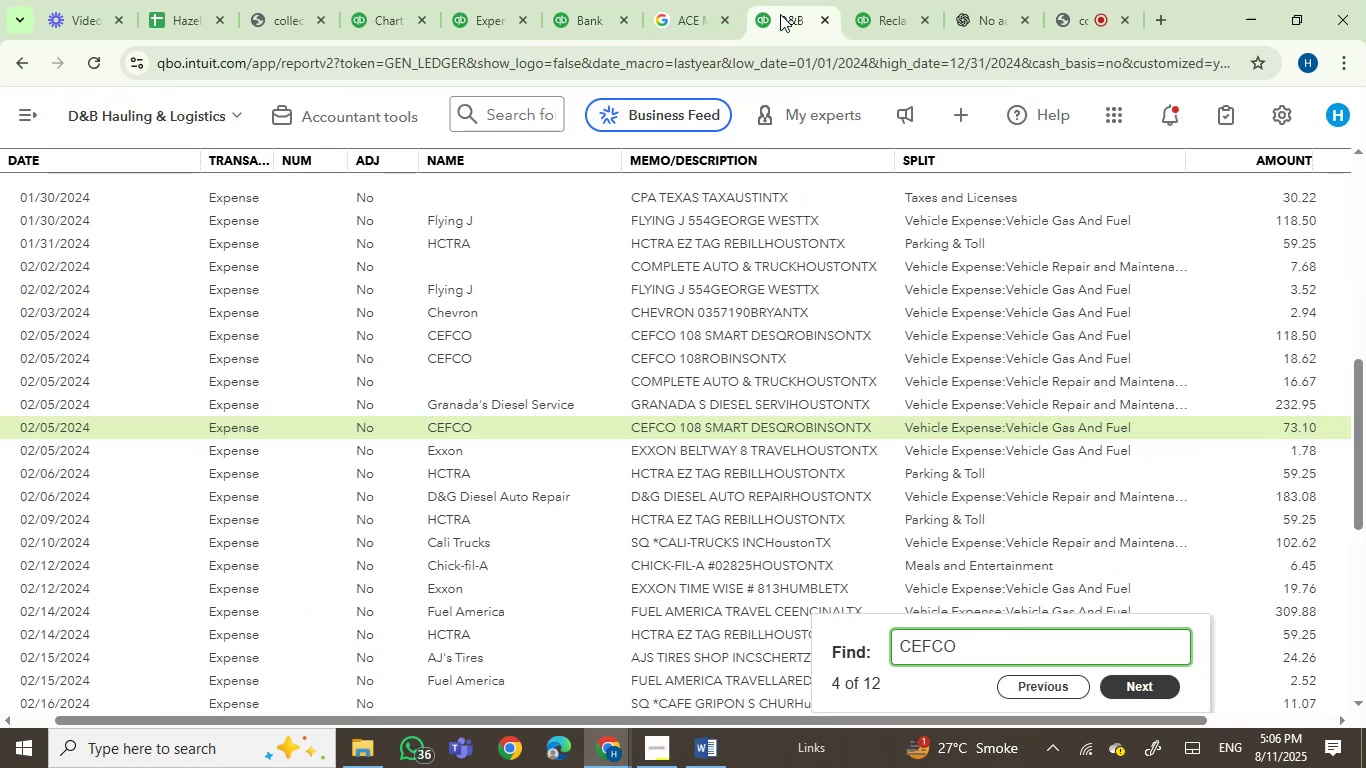 
key(Enter)
 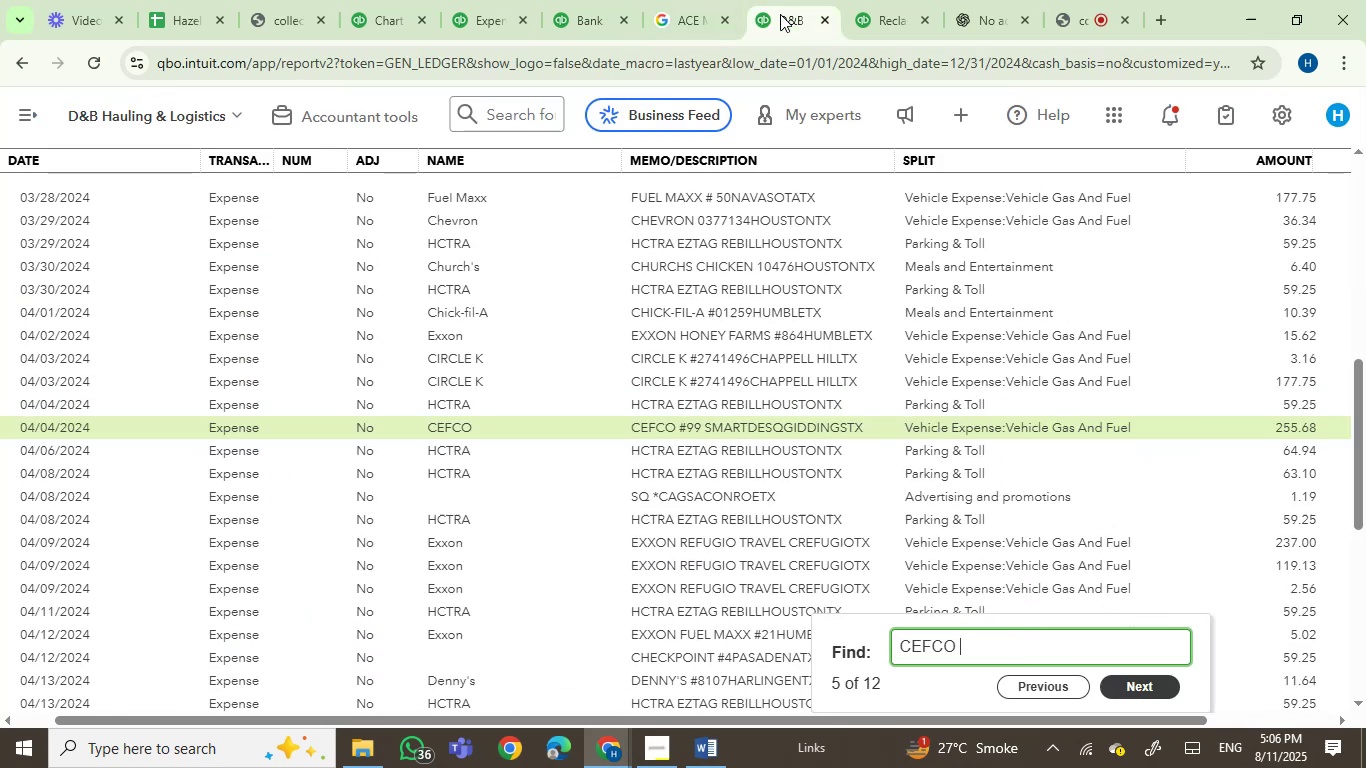 
key(Enter)
 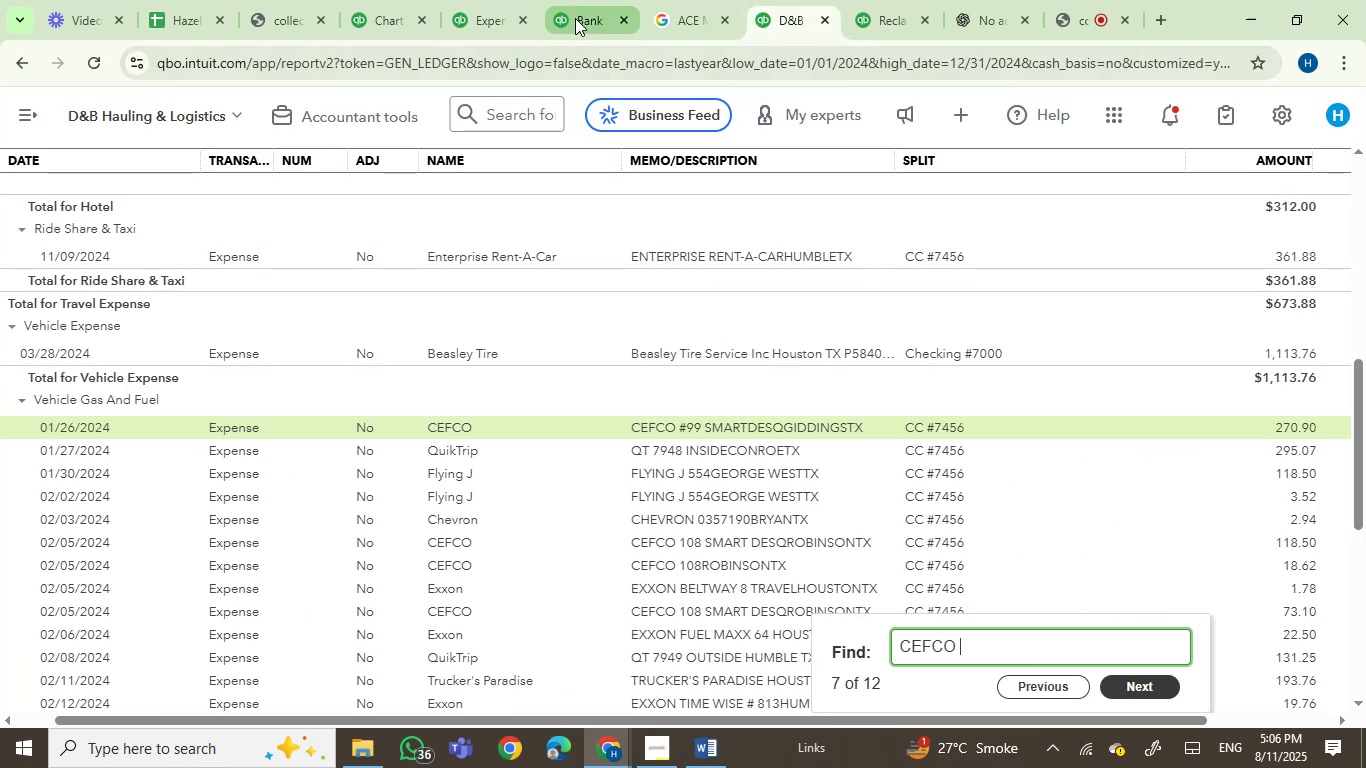 
left_click([573, 18])
 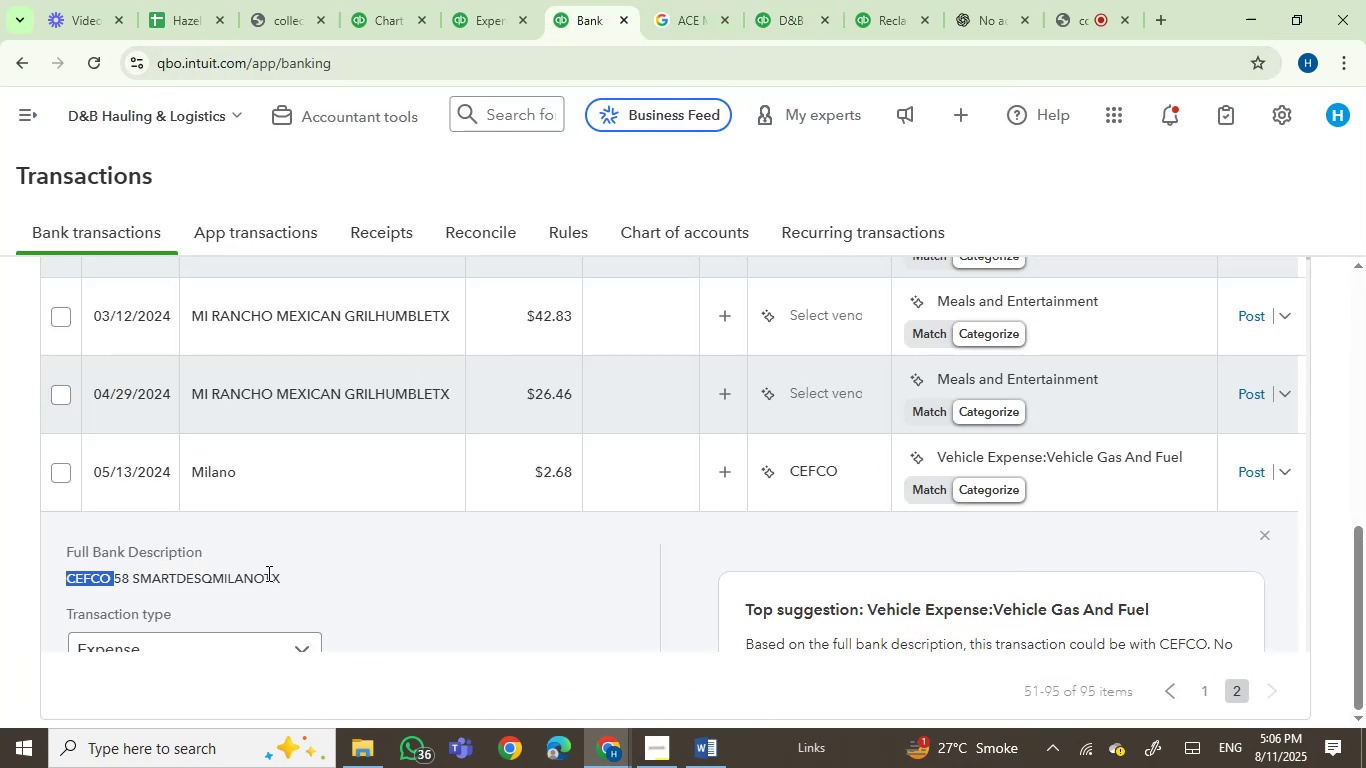 
left_click_drag(start_coordinate=[292, 584], to_coordinate=[84, 586])
 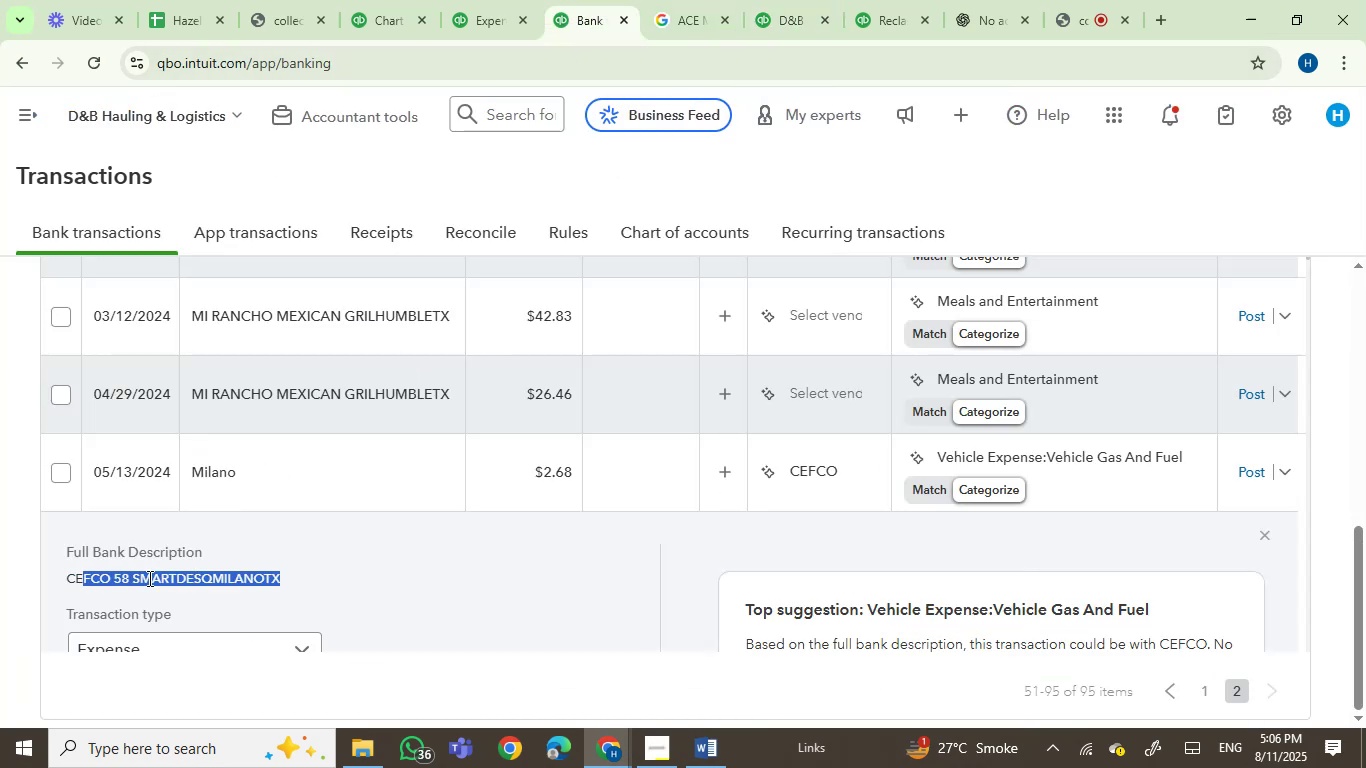 
left_click([248, 574])
 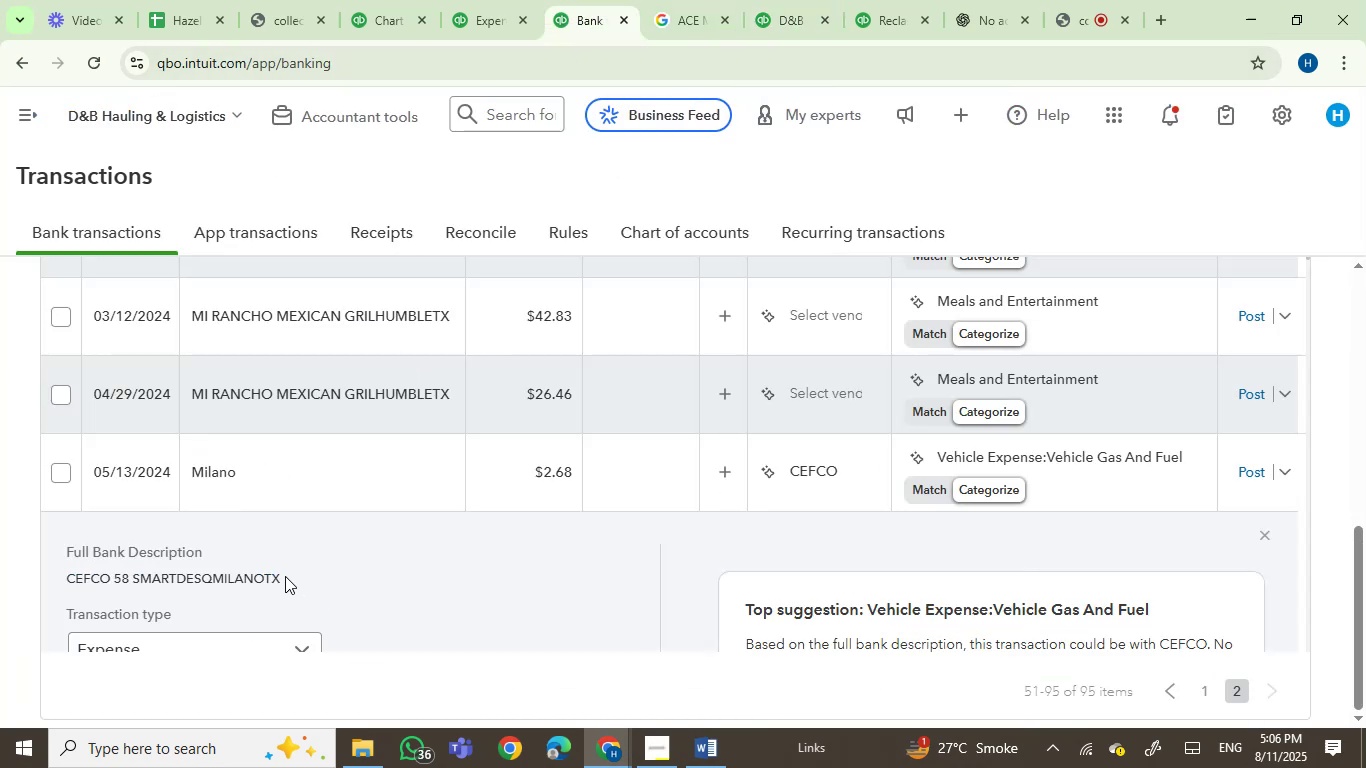 
left_click_drag(start_coordinate=[285, 575], to_coordinate=[69, 570])
 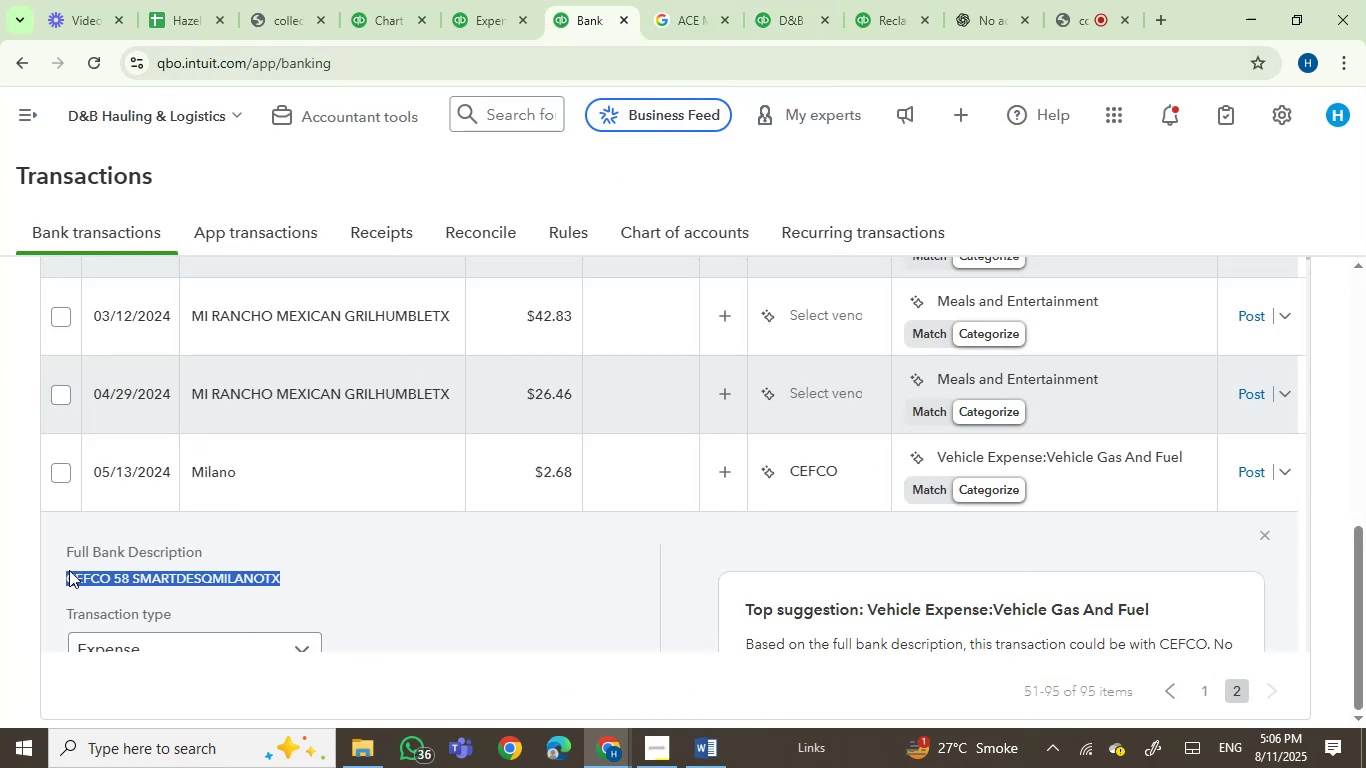 
key(Control+C)
 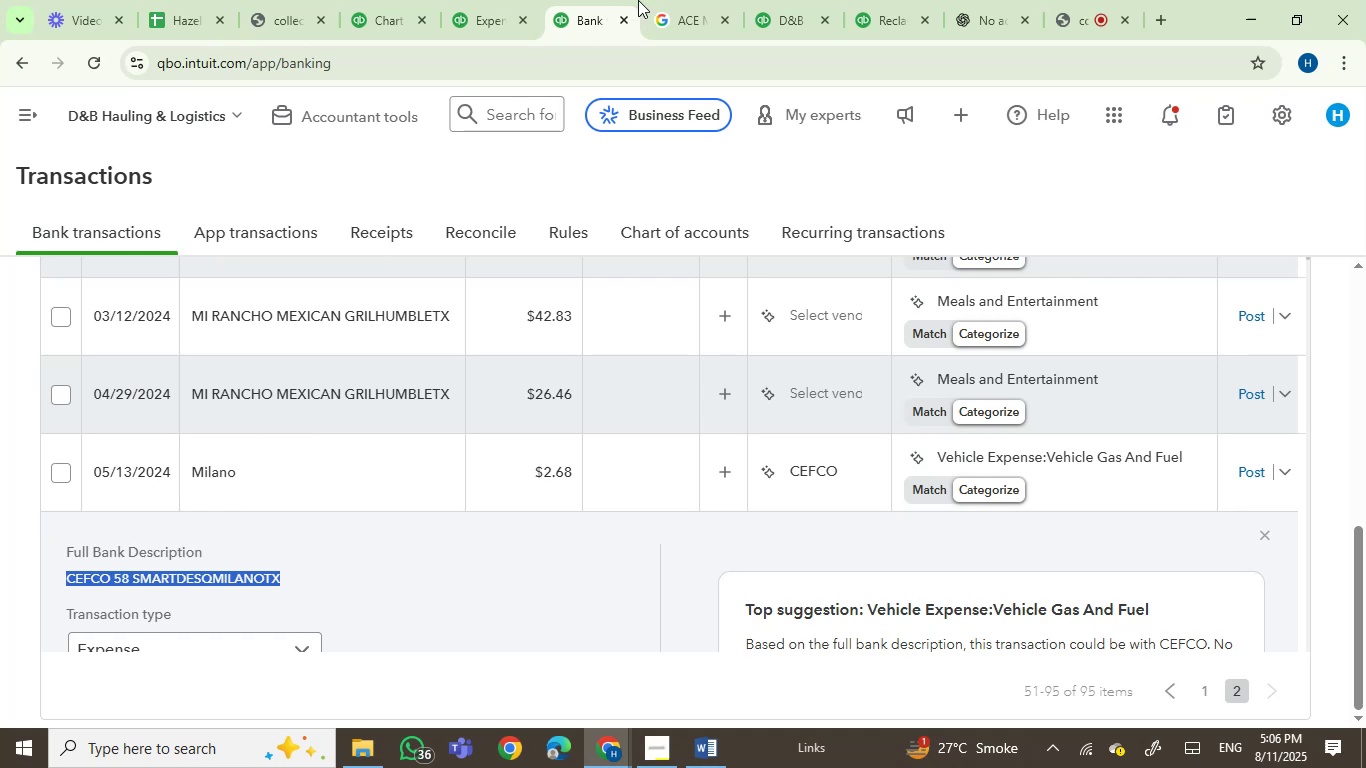 
left_click([664, 0])
 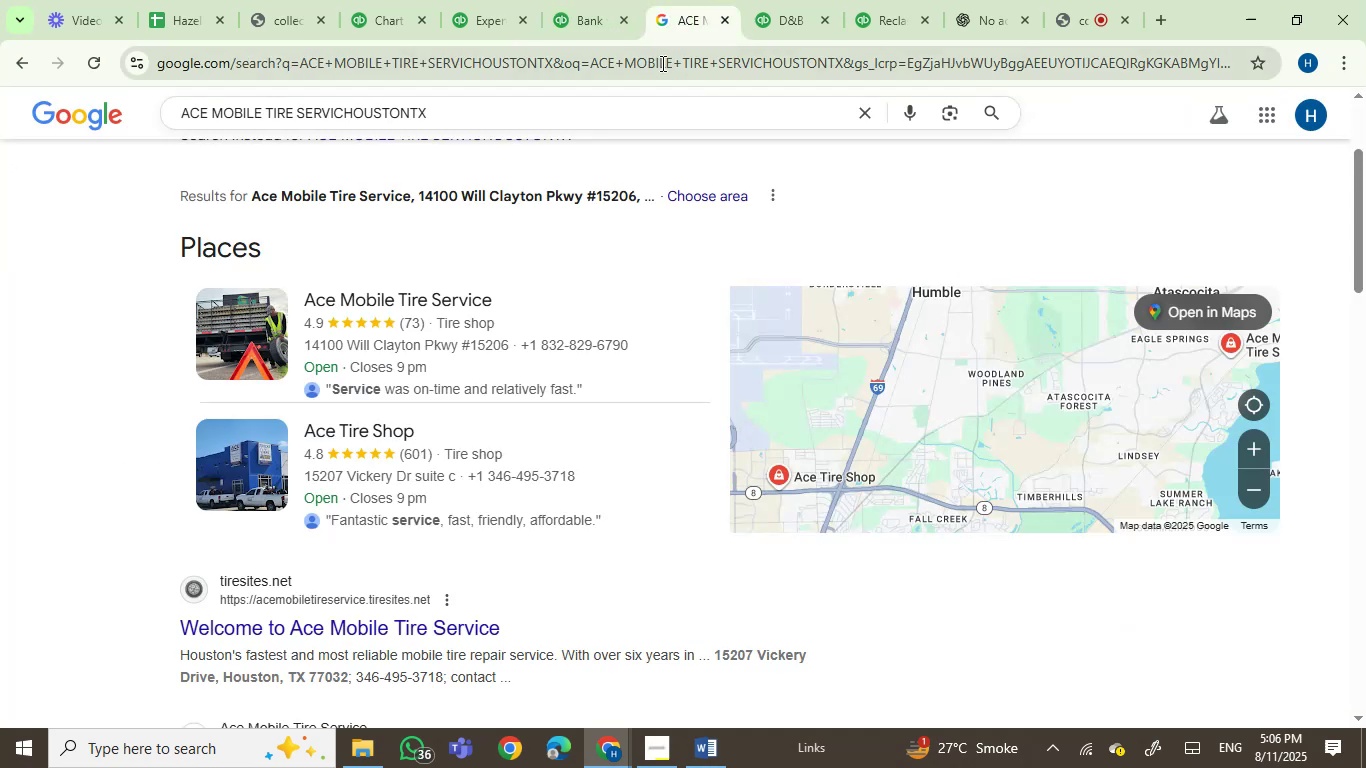 
left_click([661, 61])
 